 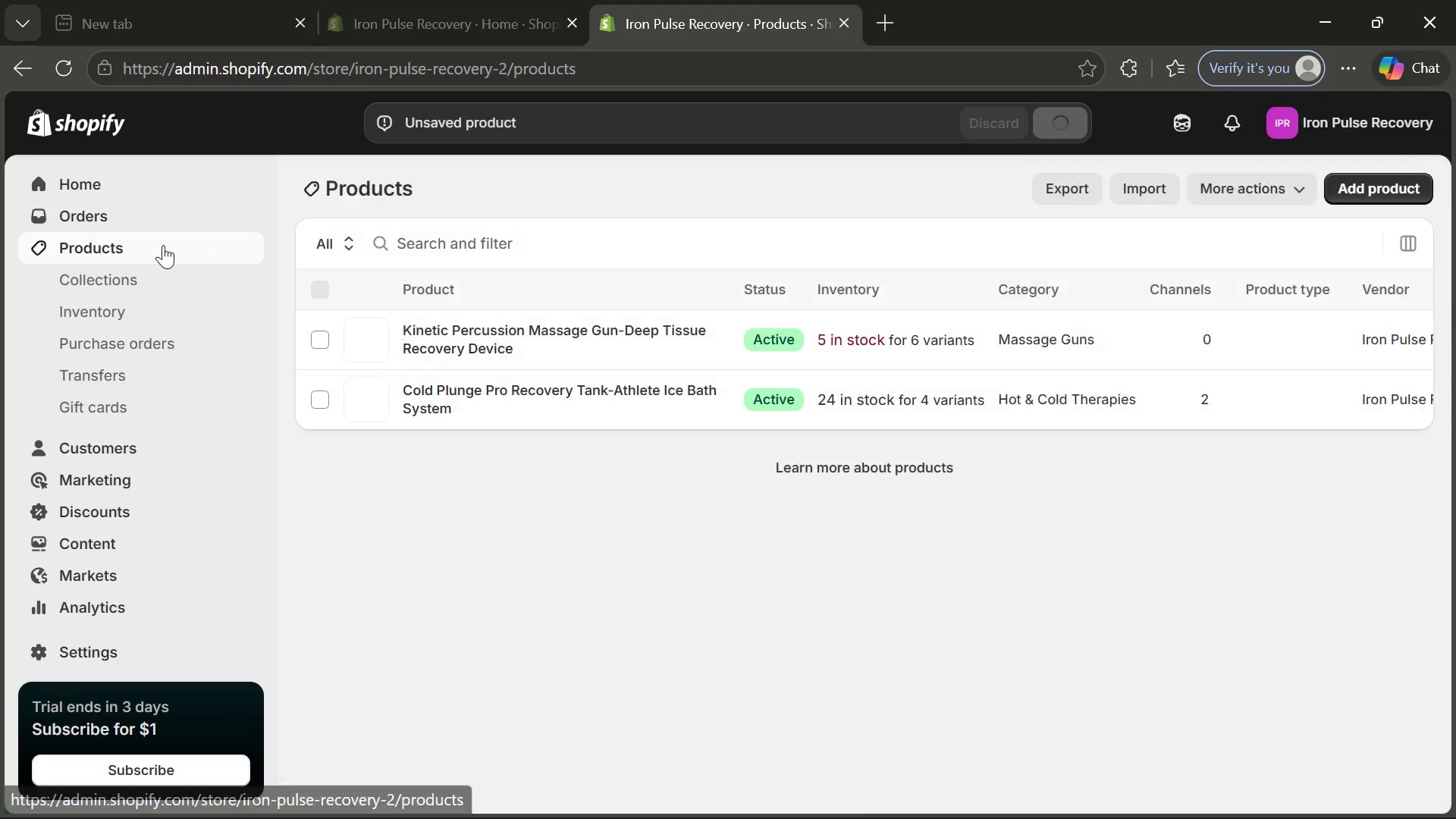 
left_click([1369, 199])
 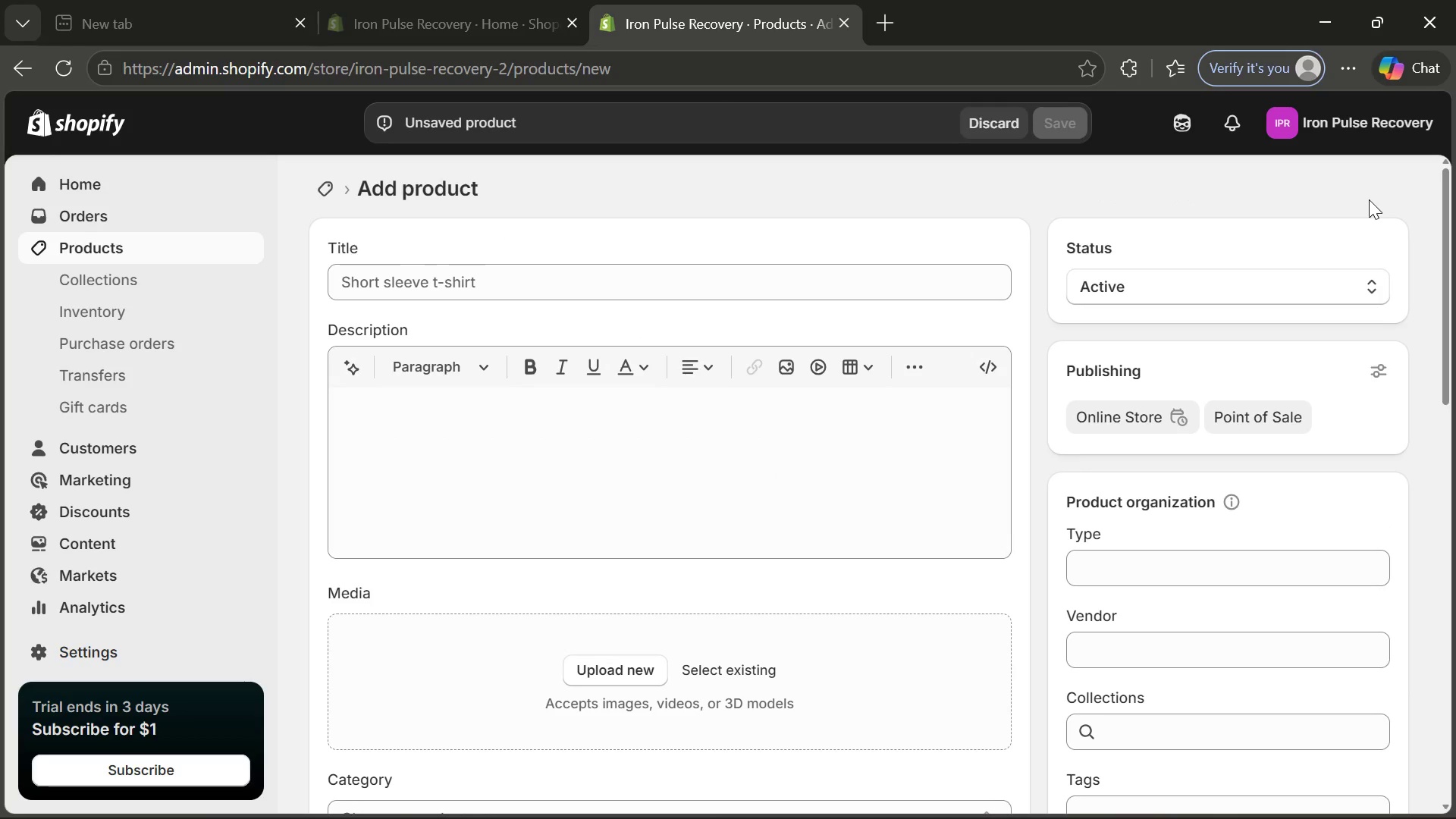 
wait(7.78)
 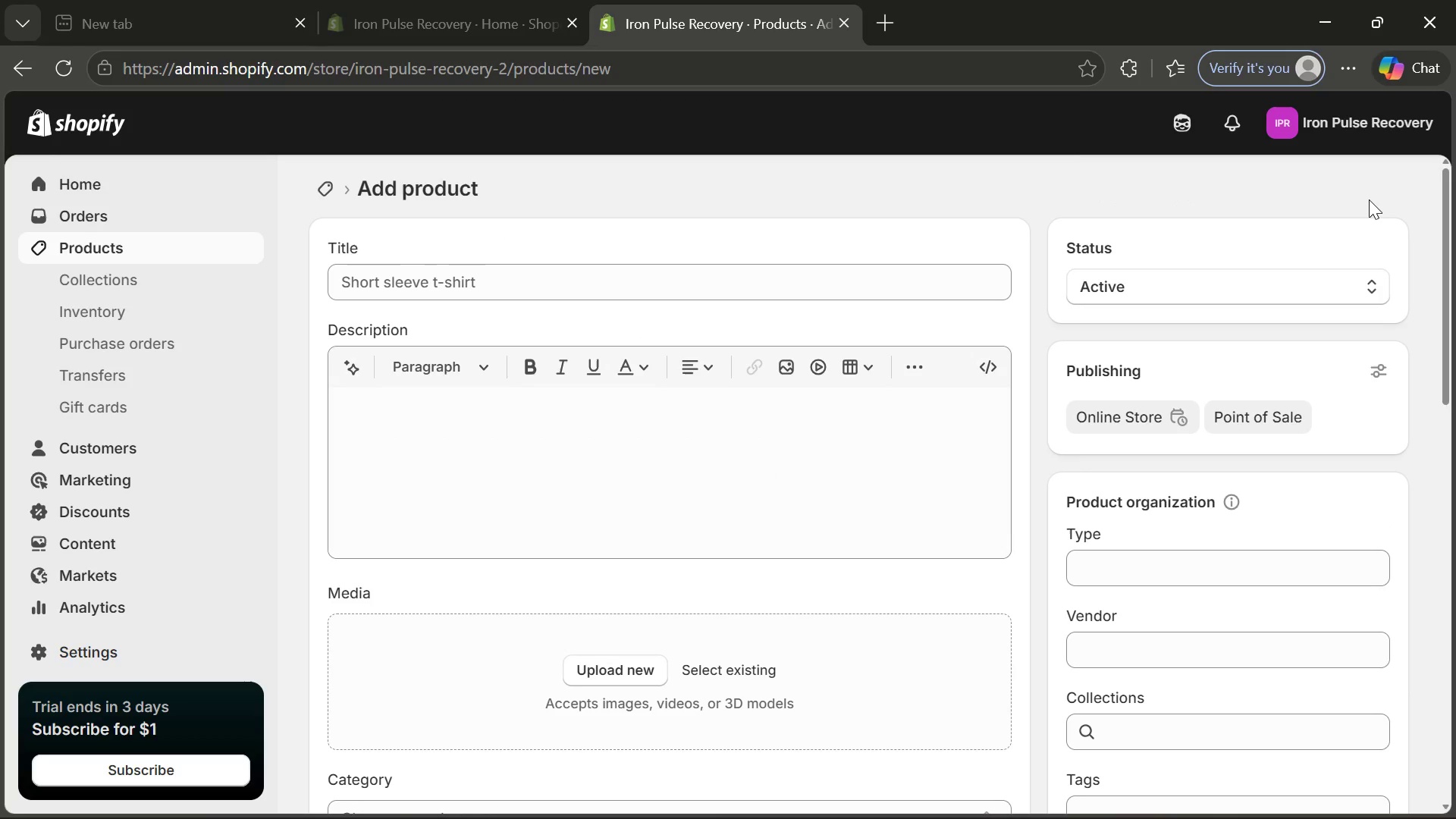 
left_click([605, 279])
 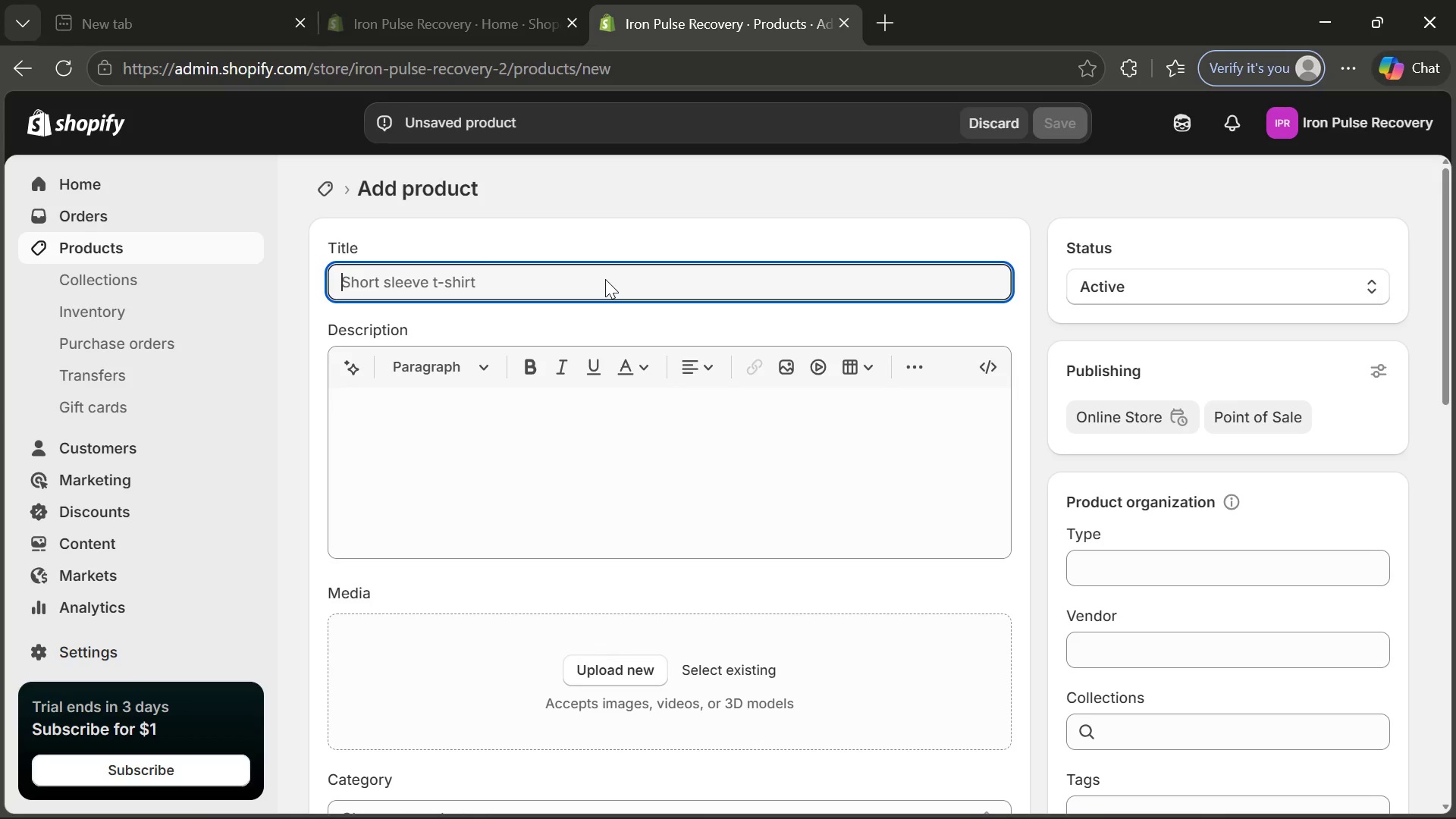 
wait(8.88)
 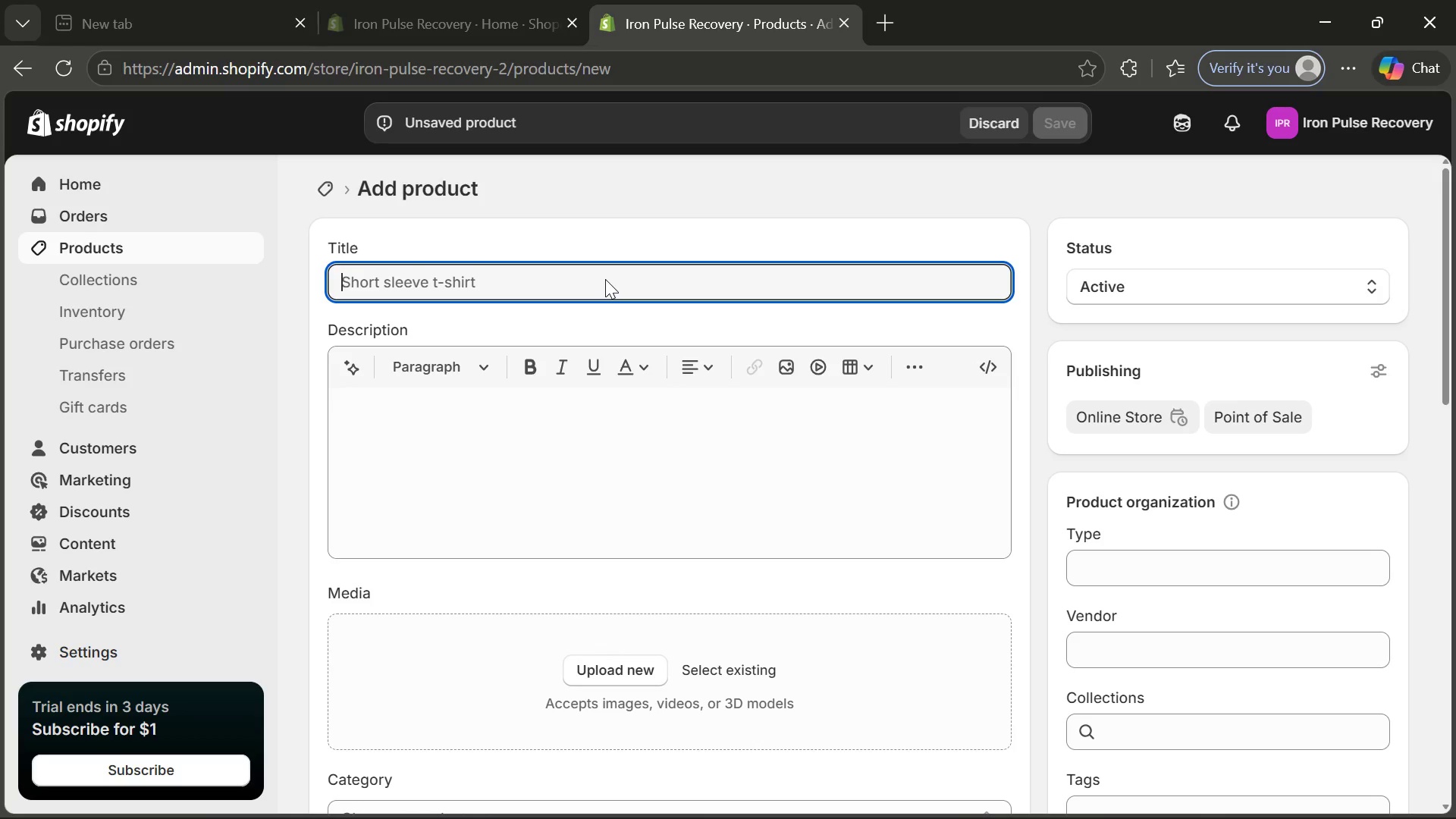 
type(Elite )
 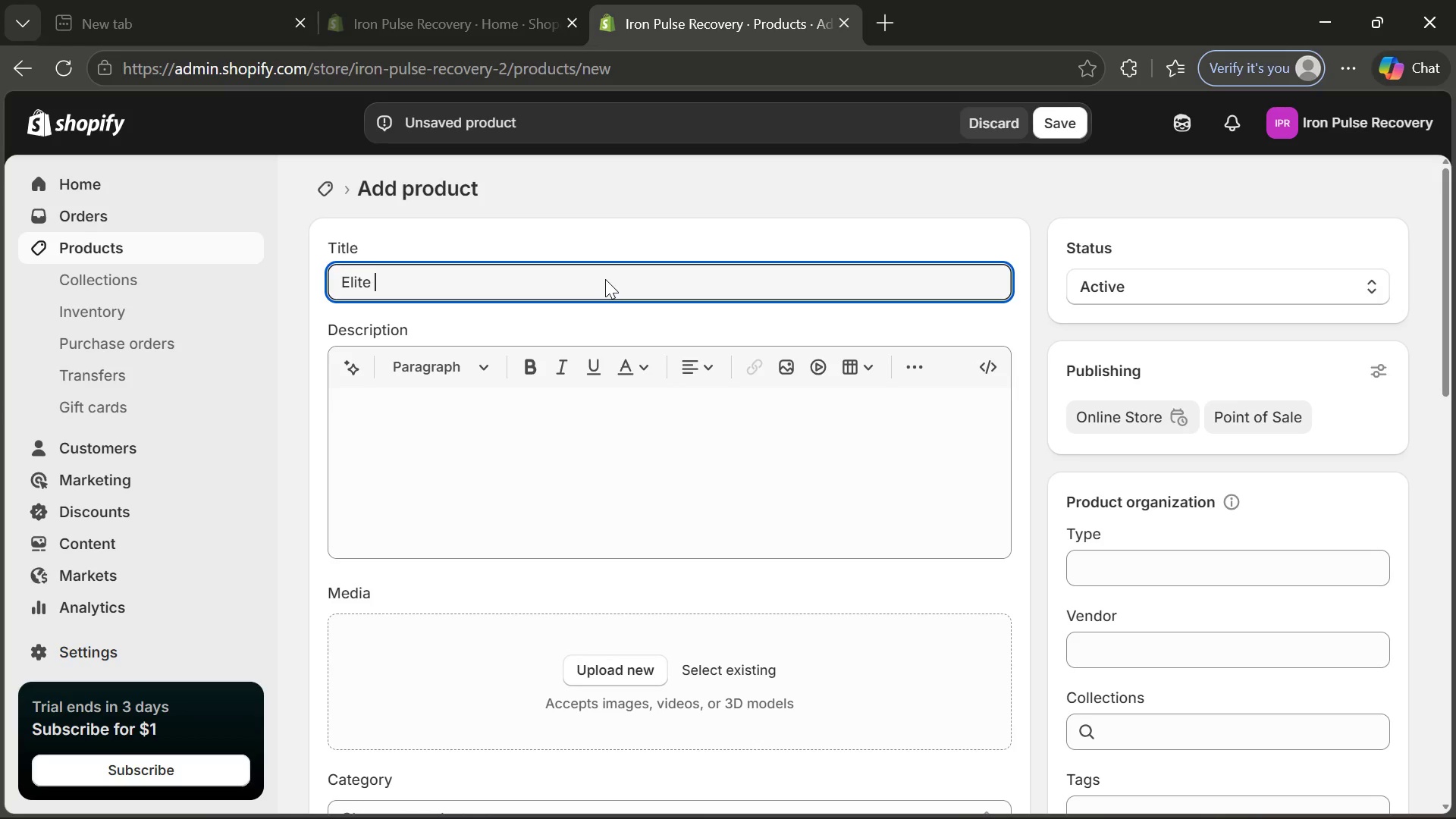 
type(Compression Leg Sleeves-Performance Recovery Suo]p)
key(Backspace)
key(Backspace)
key(Backspace)
type(pport)
 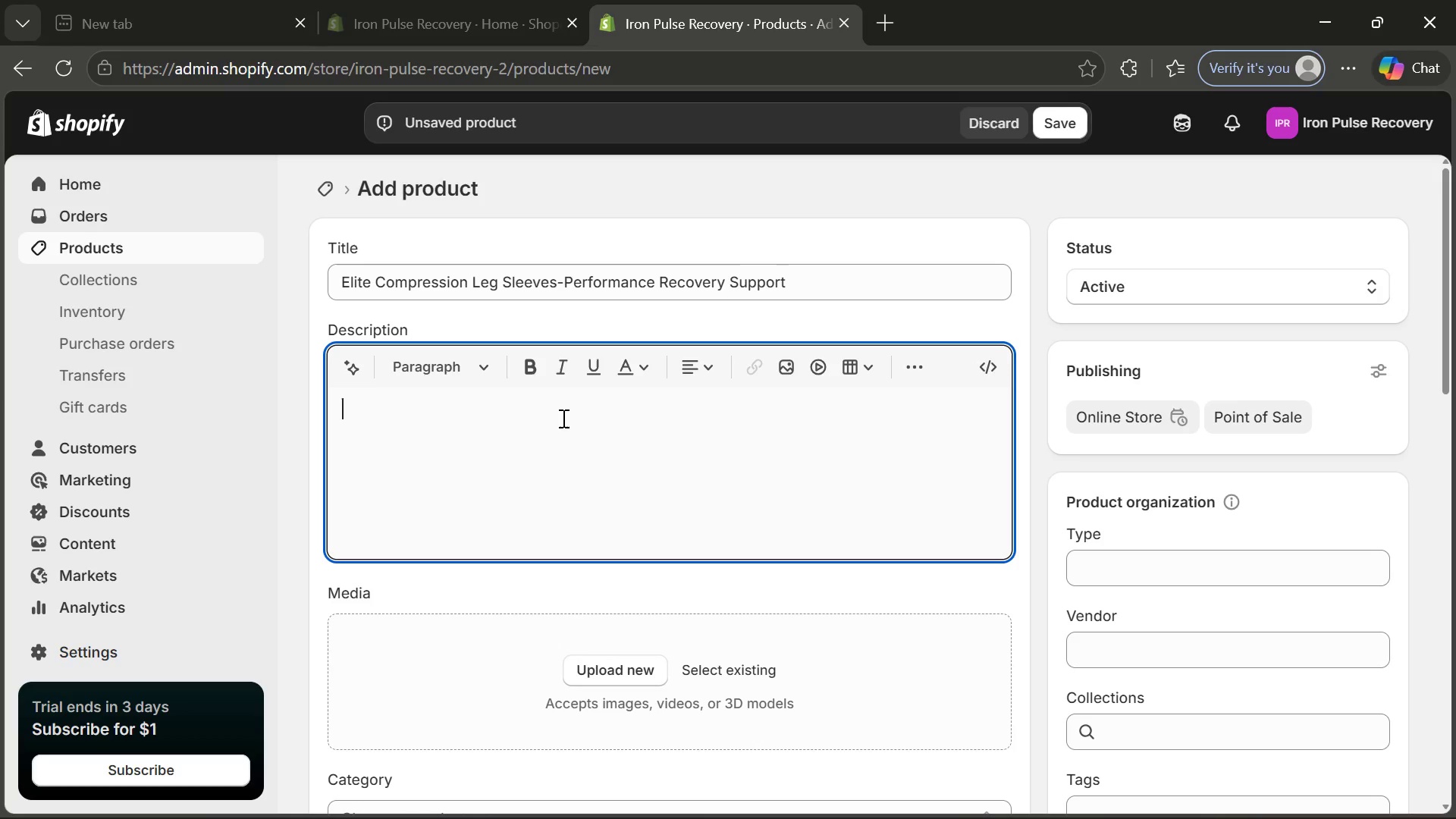 
left_click([562, 418])
 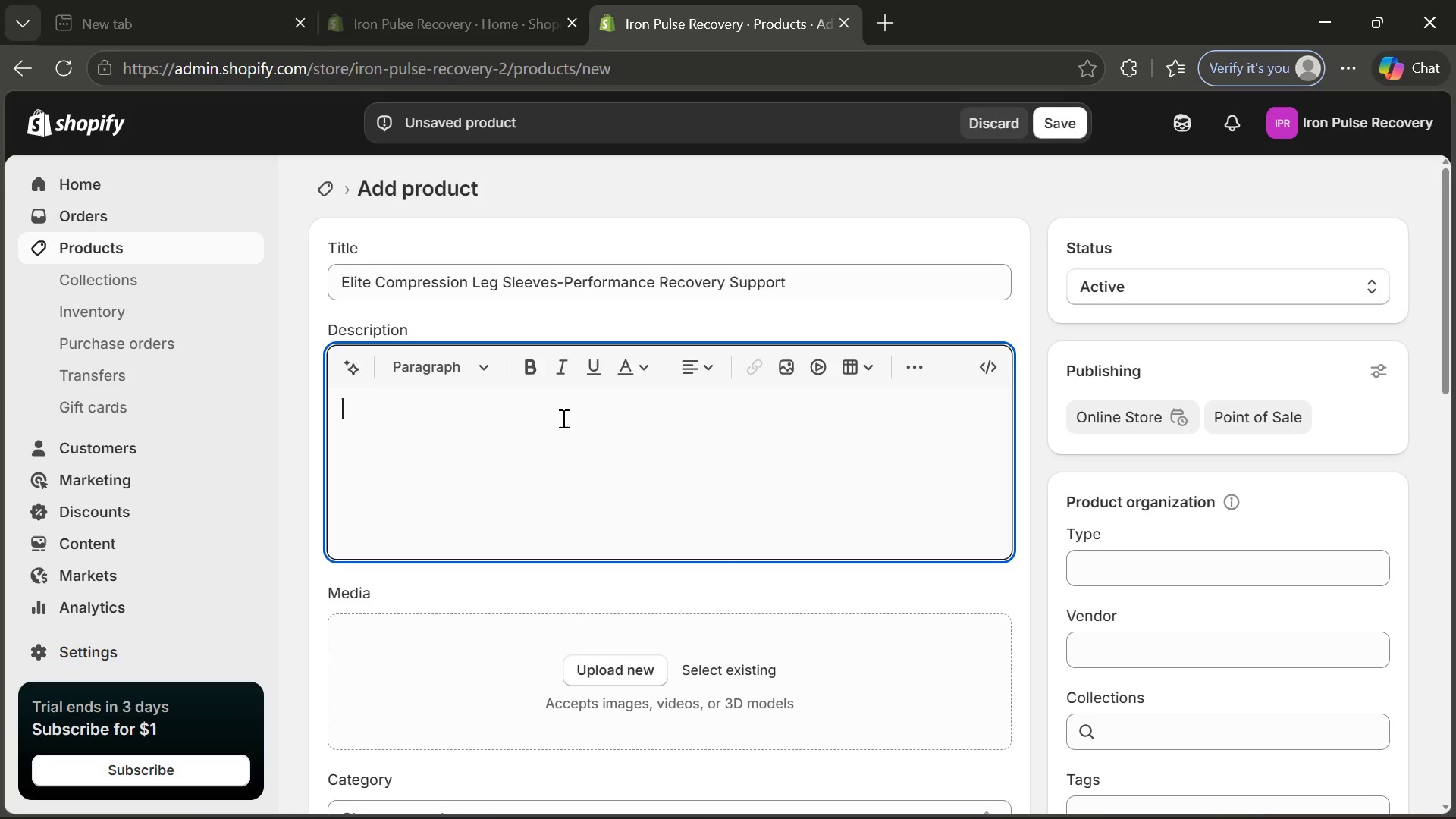 
type(Support your muscle )
key(Backspace)
type(s and recover faster.)
 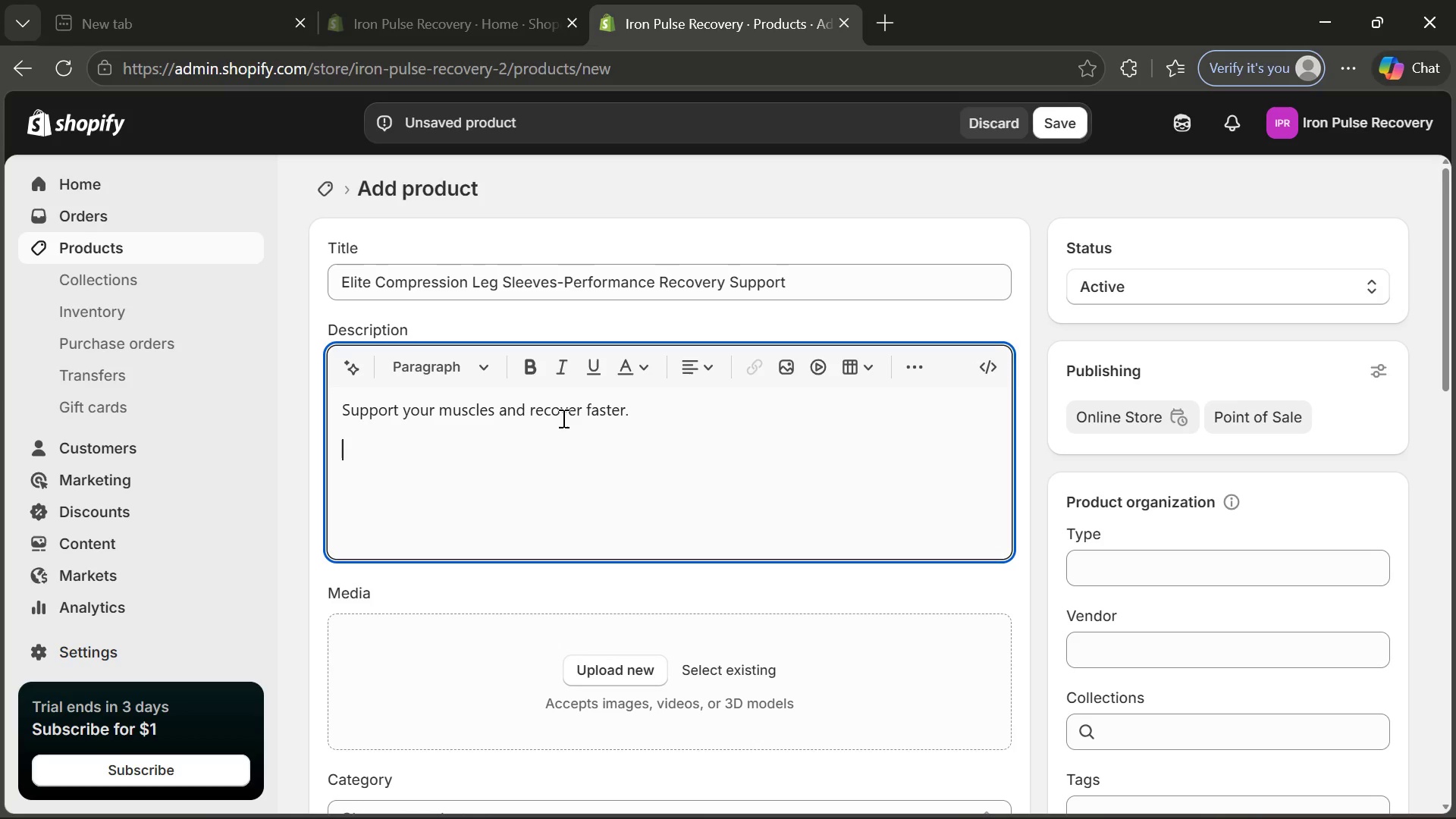 
key(Enter)
 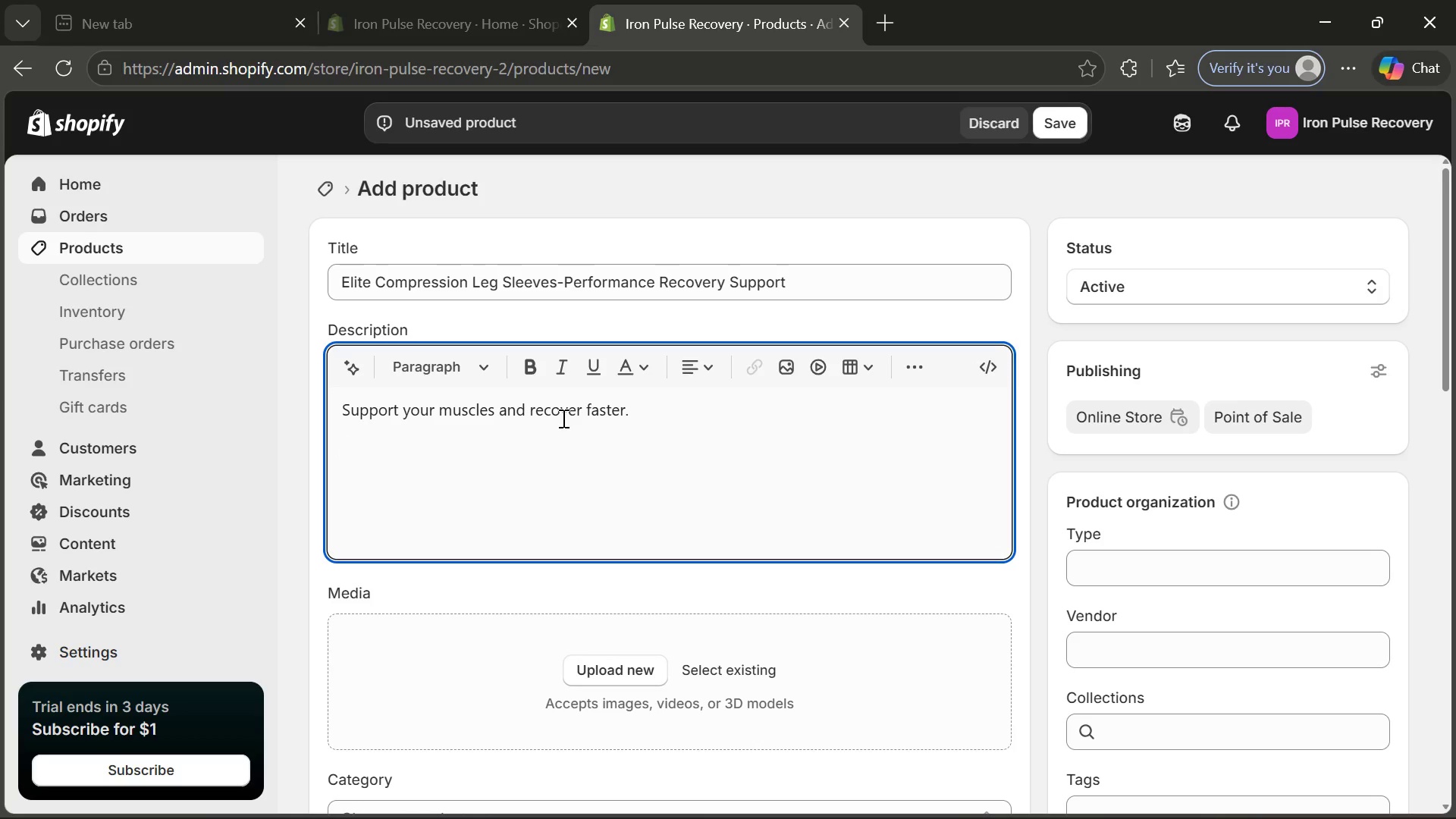 
type(R)
key(Backspace)
type(These compress)
key(Tab)
 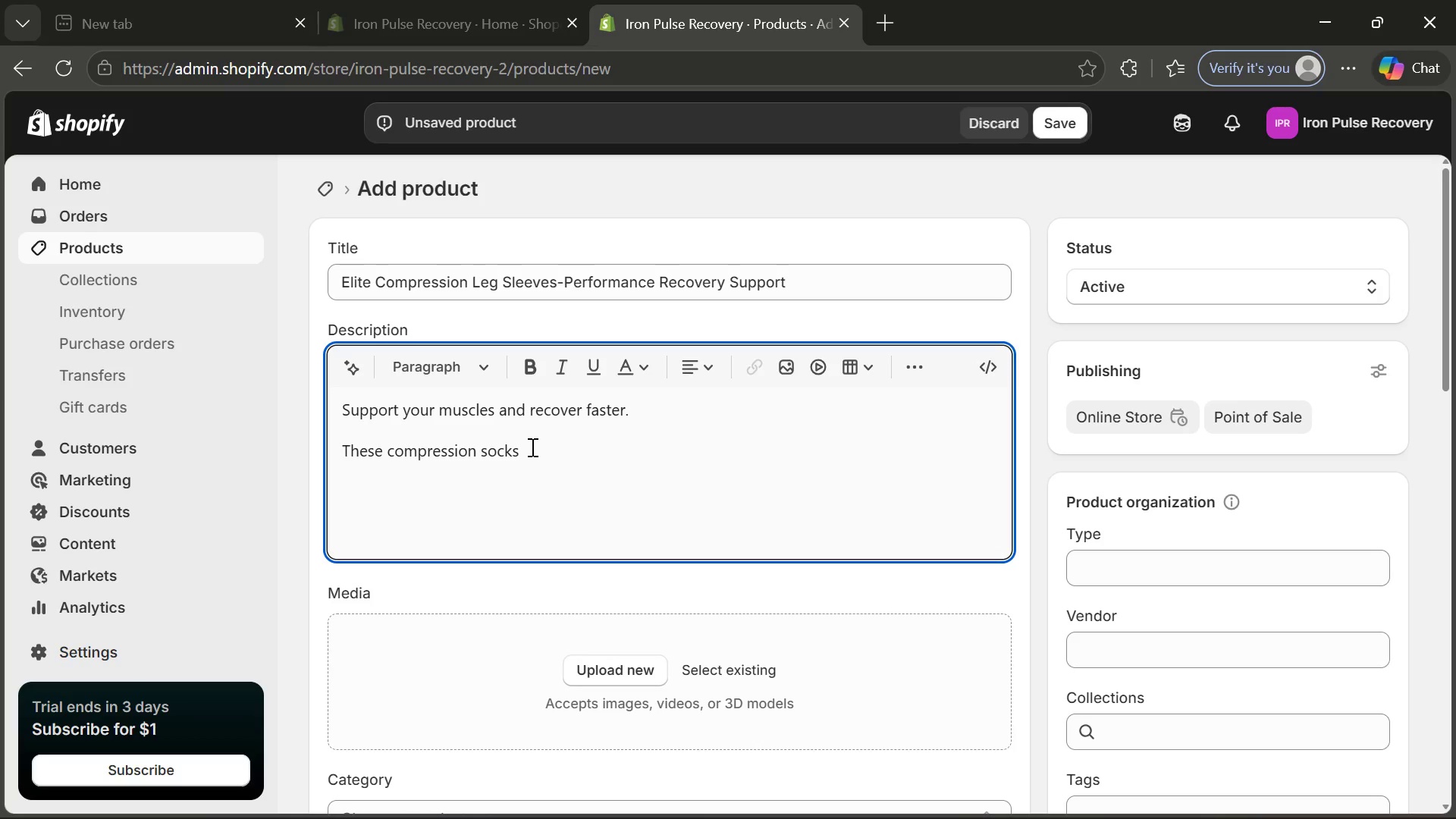 
left_click_drag(start_coordinate=[531, 447], to_coordinate=[488, 450])
 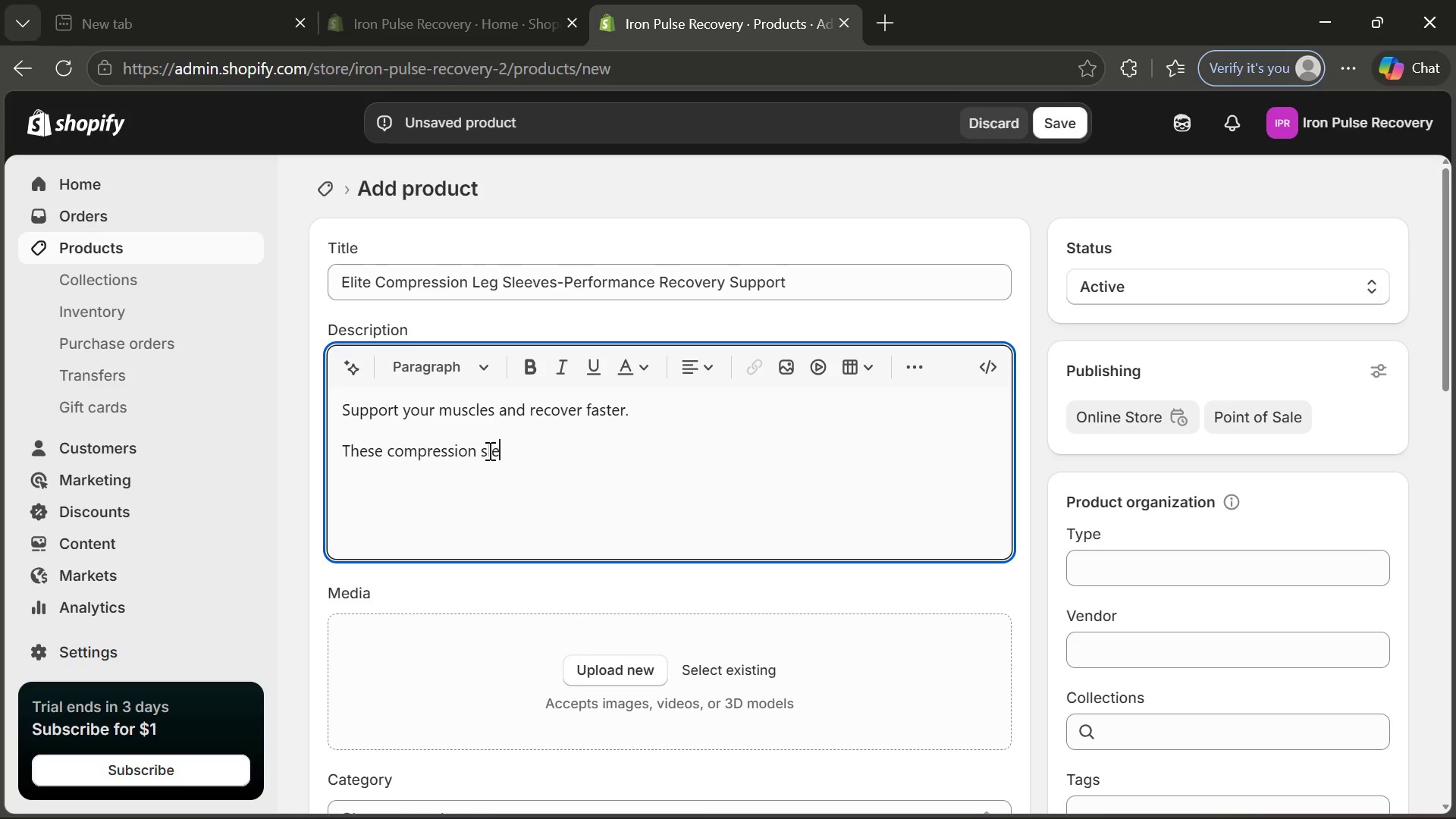 
type(lee)
 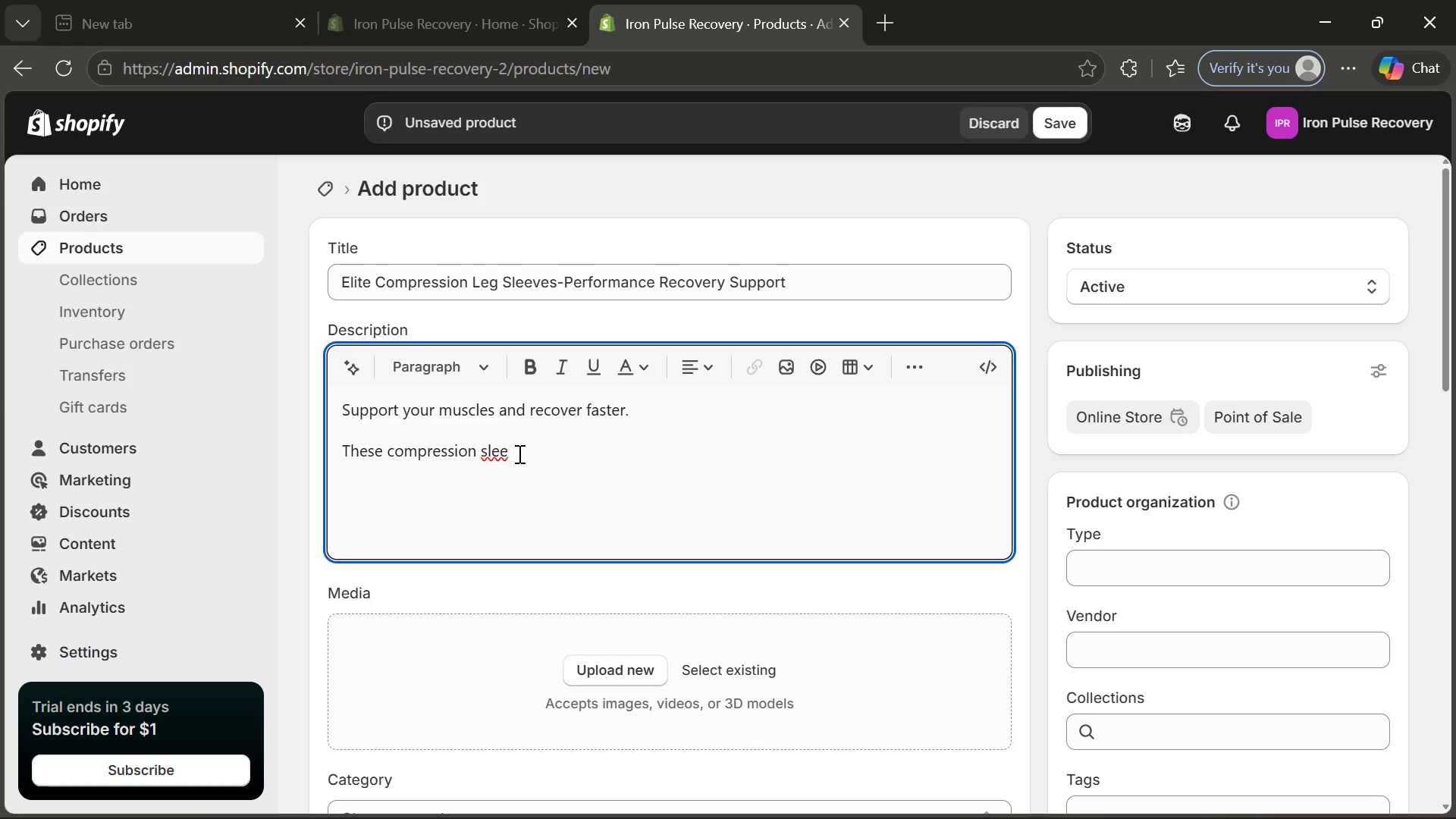 
type(ves impr)
key(Tab)
key(Backspace)
key(Backspace)
key(Backspace)
key(Backspace)
type(blood)
key(Tab)
key(Backspace)
key(Backspace)
key(Backspace)
key(Backspace)
type(, reduce fatigue, and help athletes maintain perfo)
key(Tab)
type( during and after training.)
 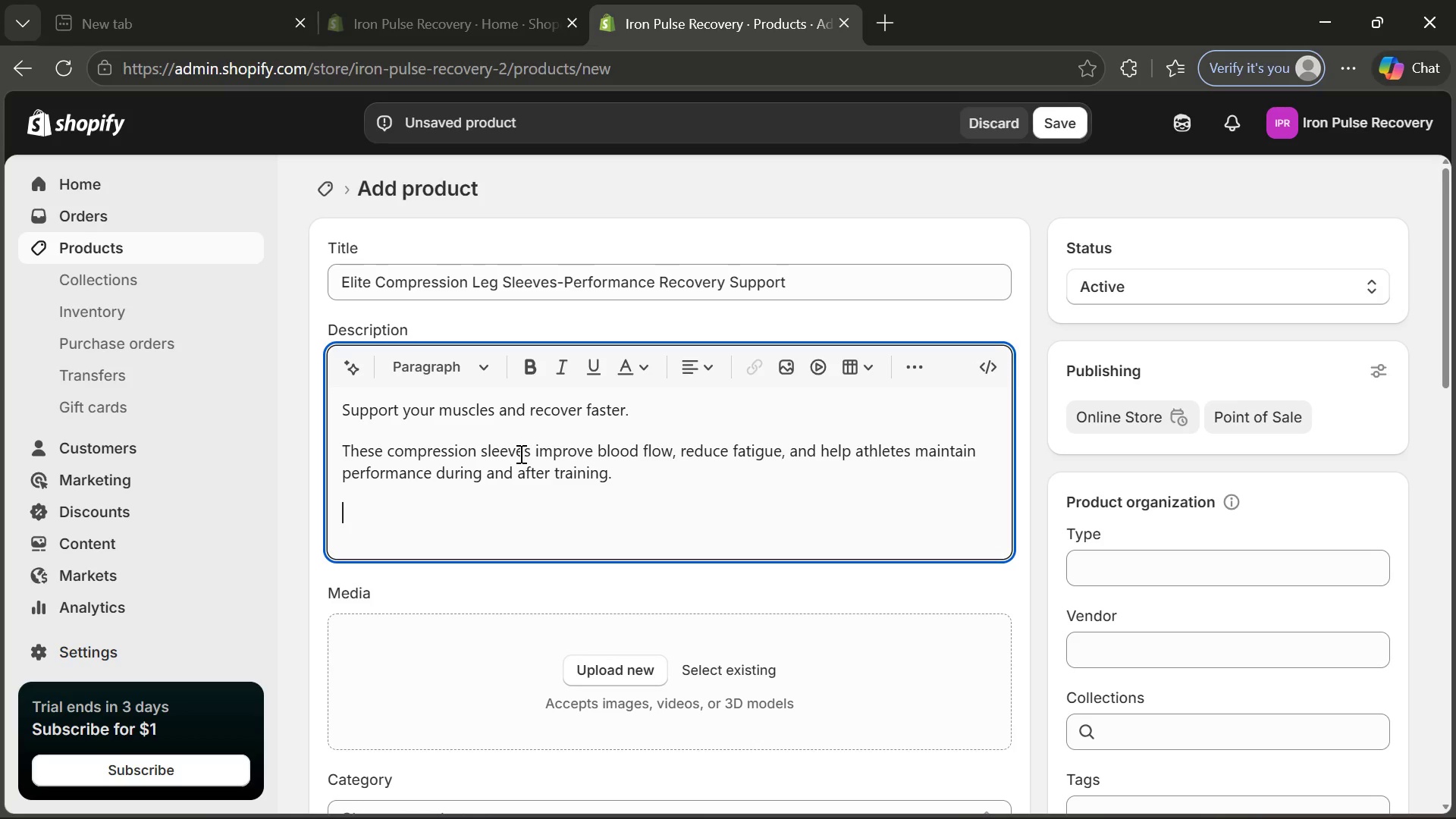 
key(Enter)
 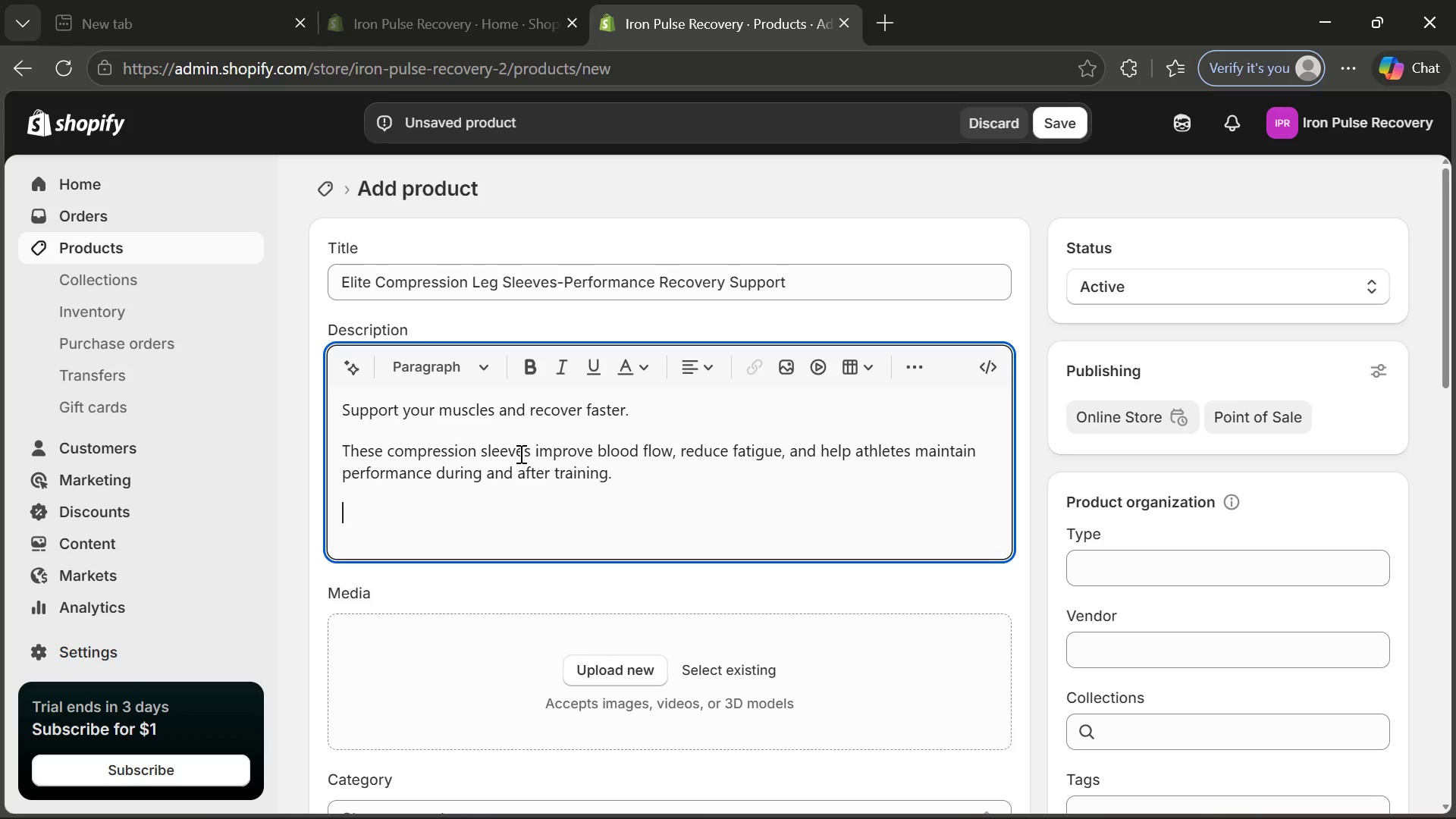 
type(Benefits:)
 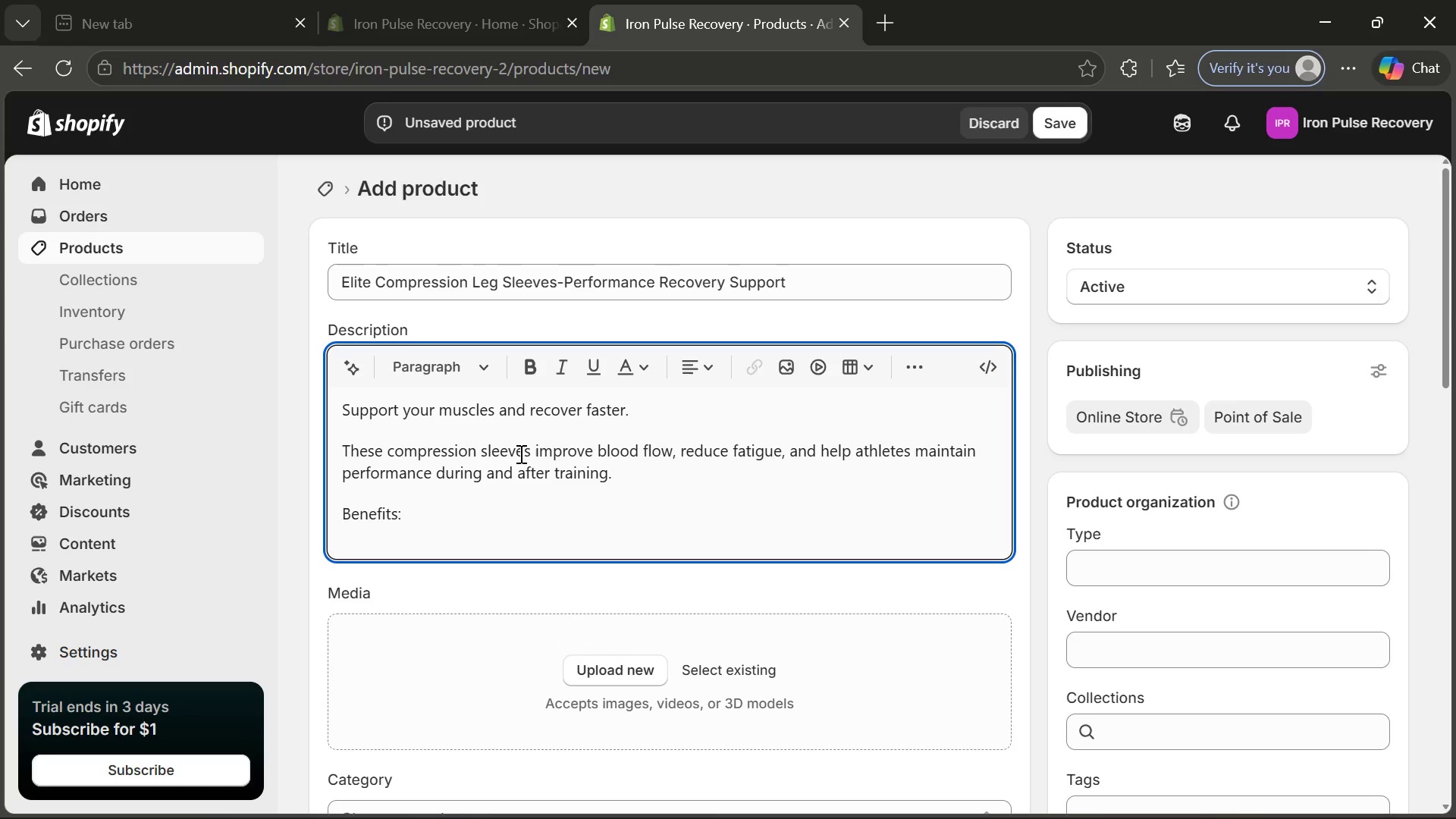 
key(Enter)
 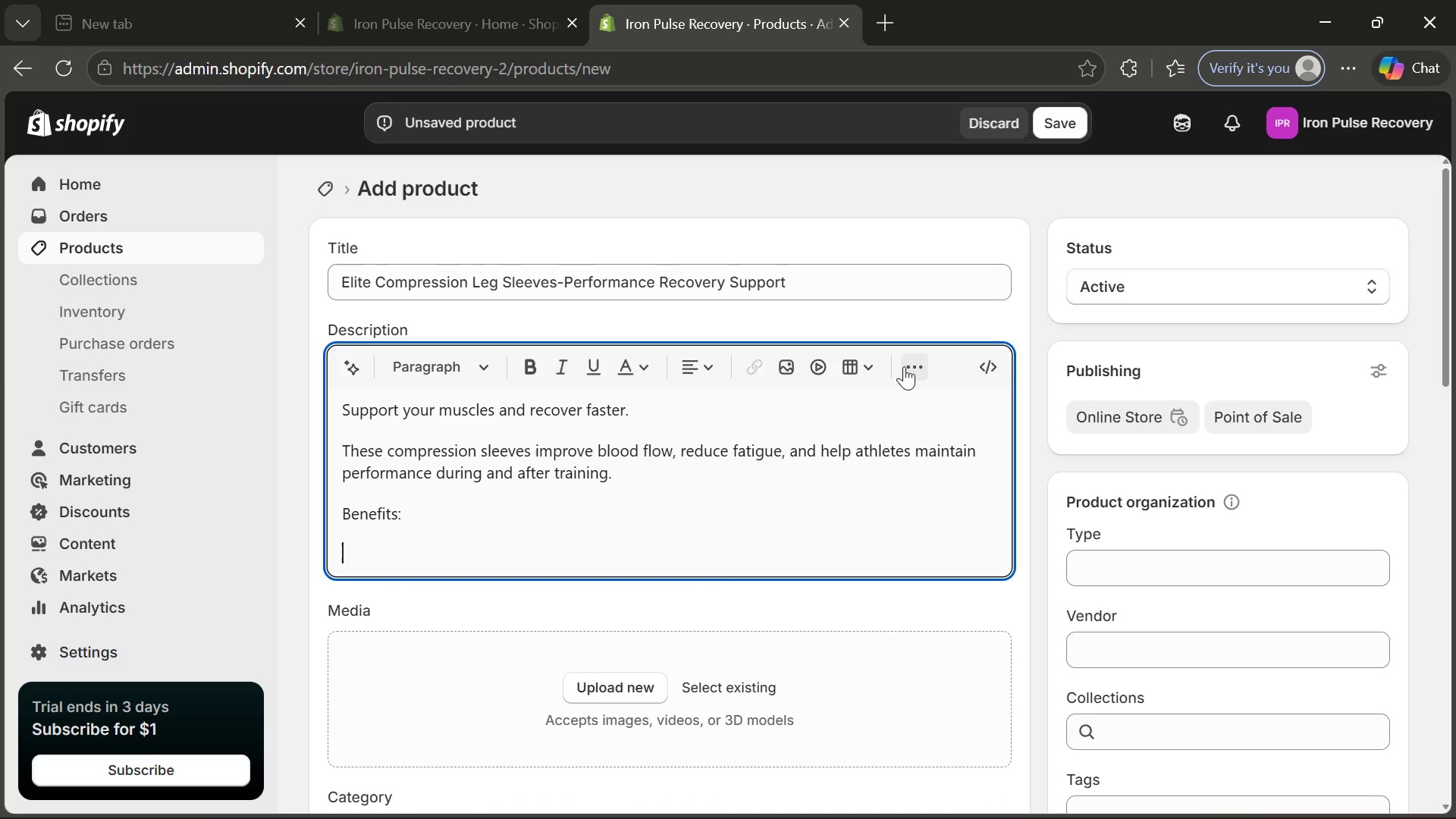 
left_click([904, 366])
 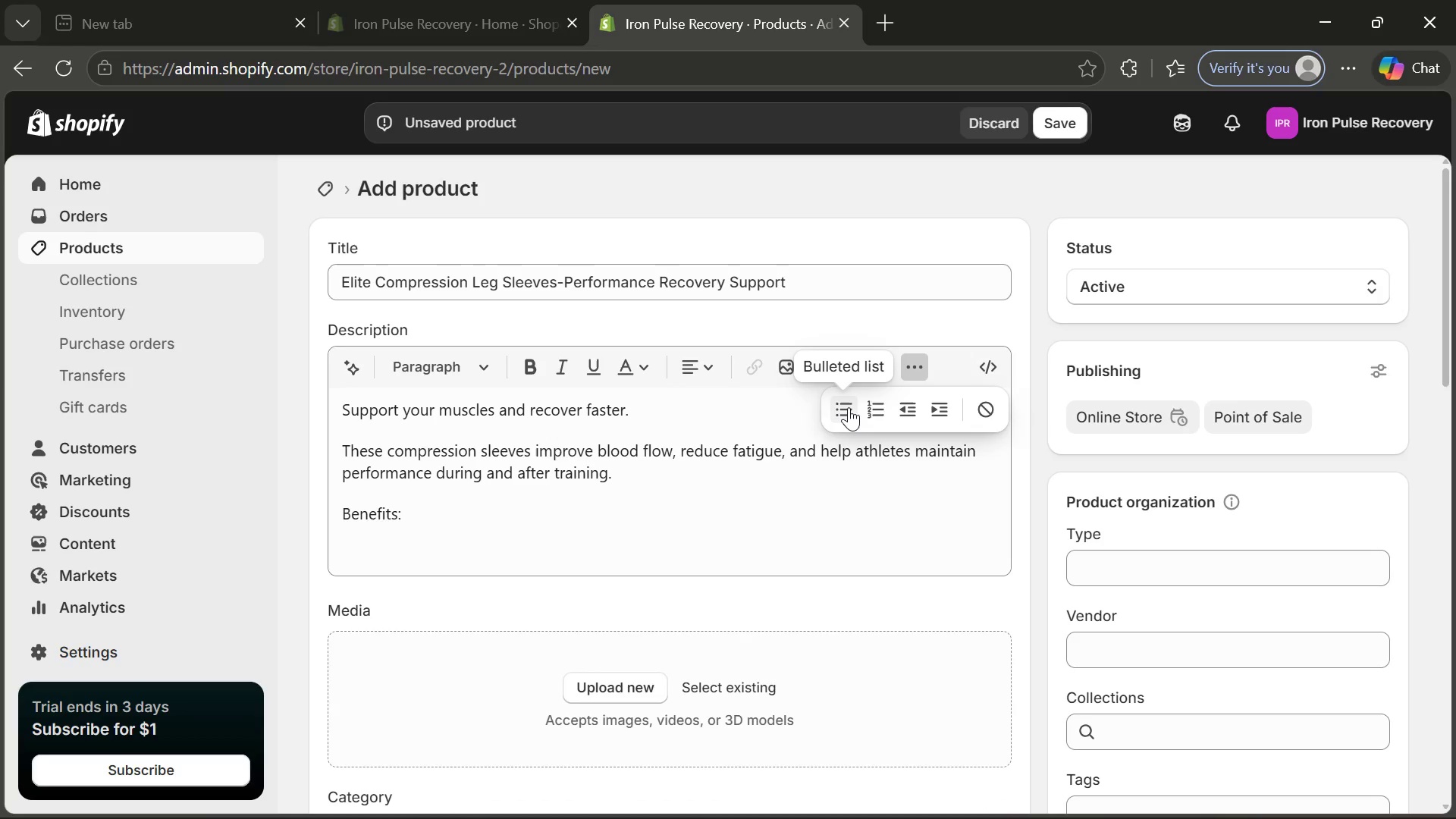 
left_click([849, 407])
 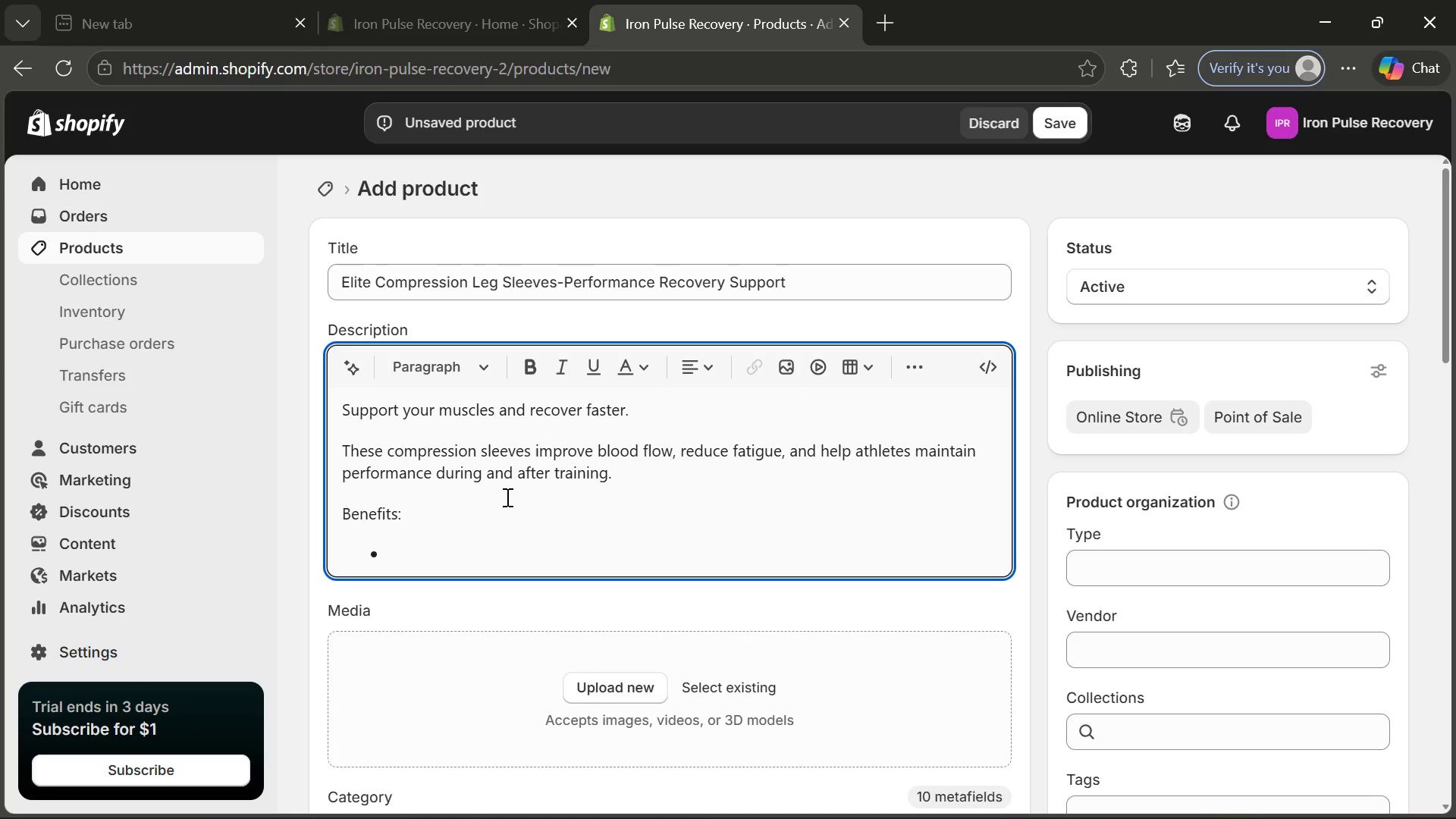 
type(Boosts )
 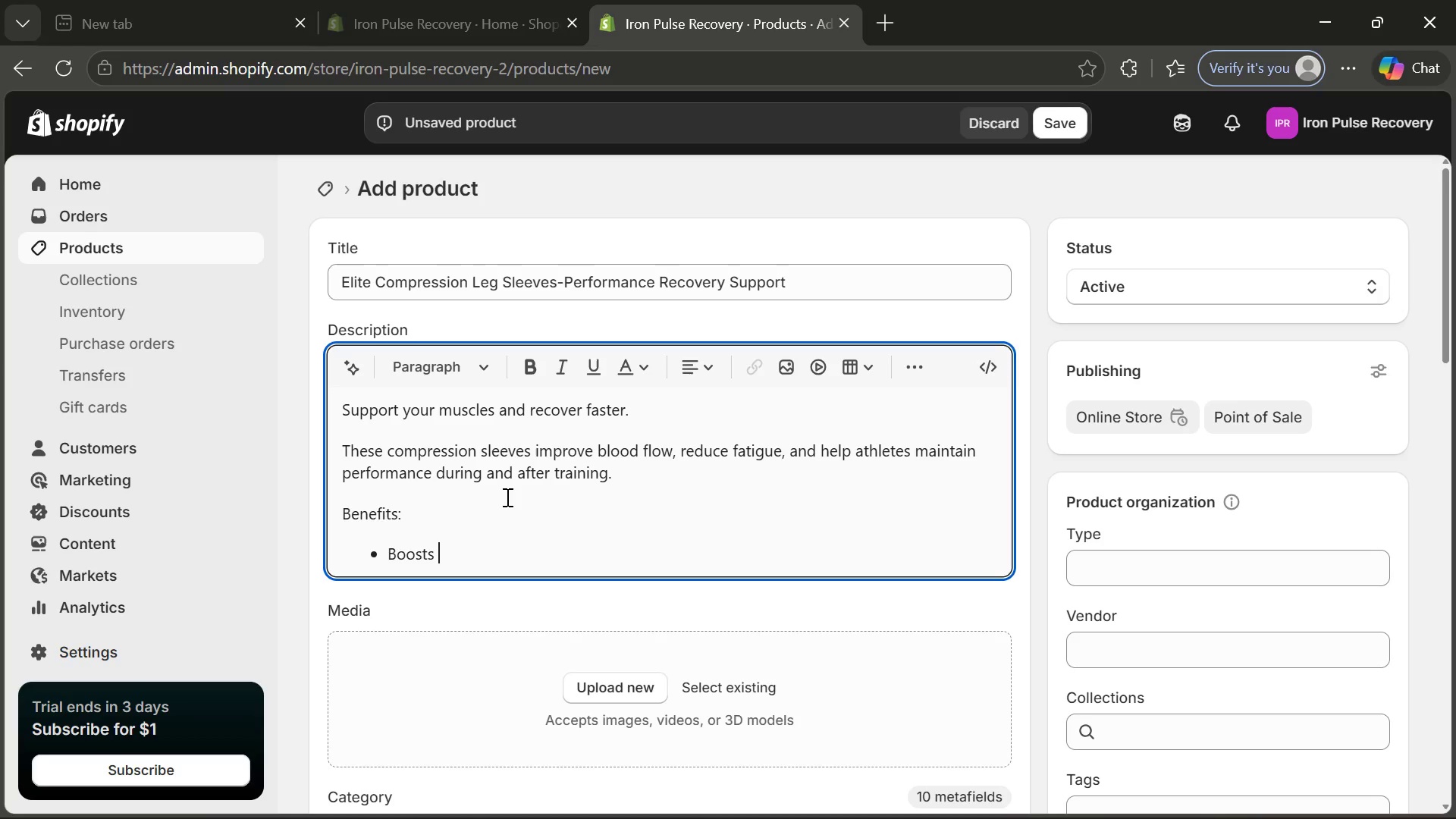 
wait(5.02)
 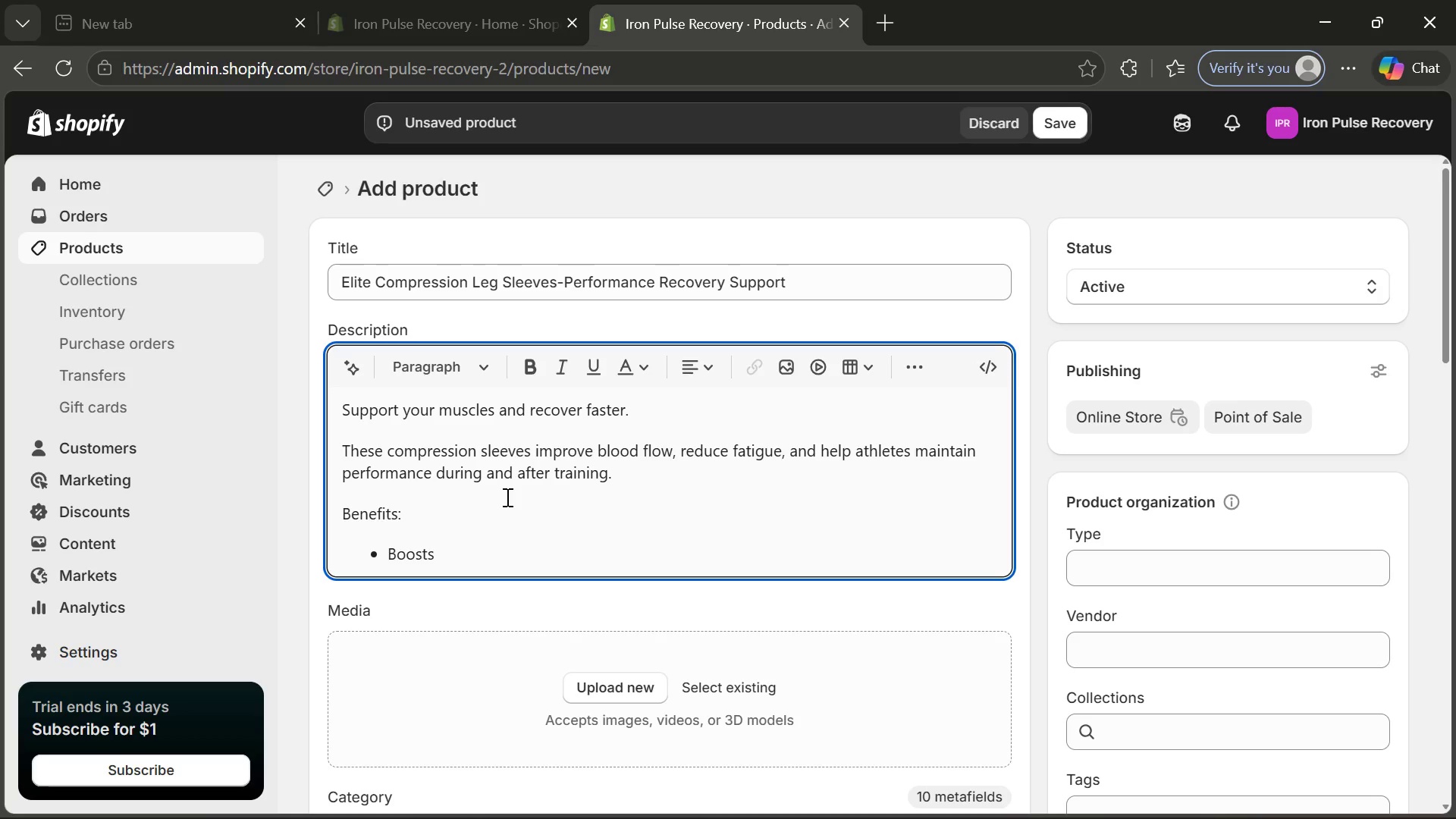 
type(cirsulation)
 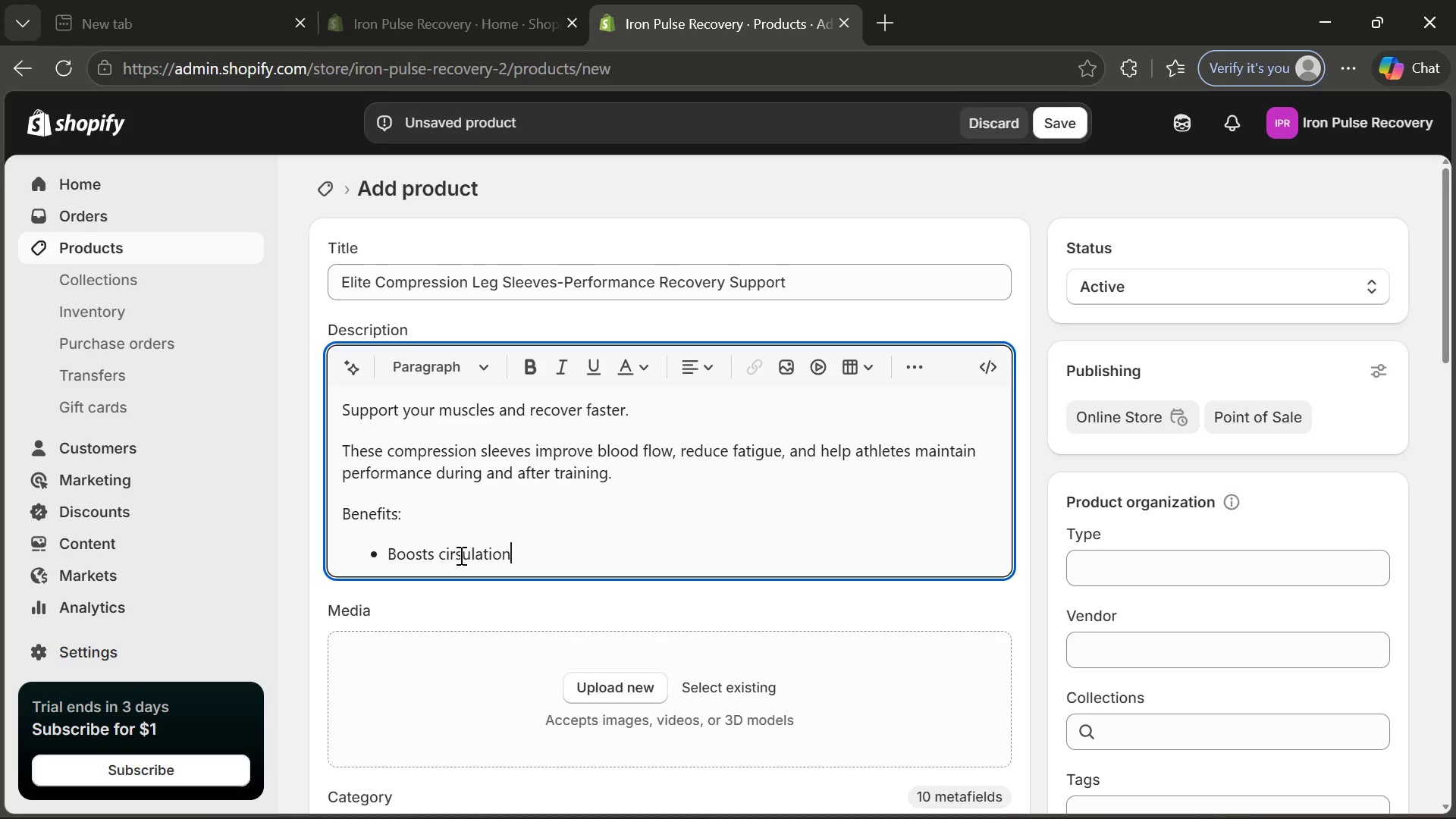 
left_click([460, 555])
 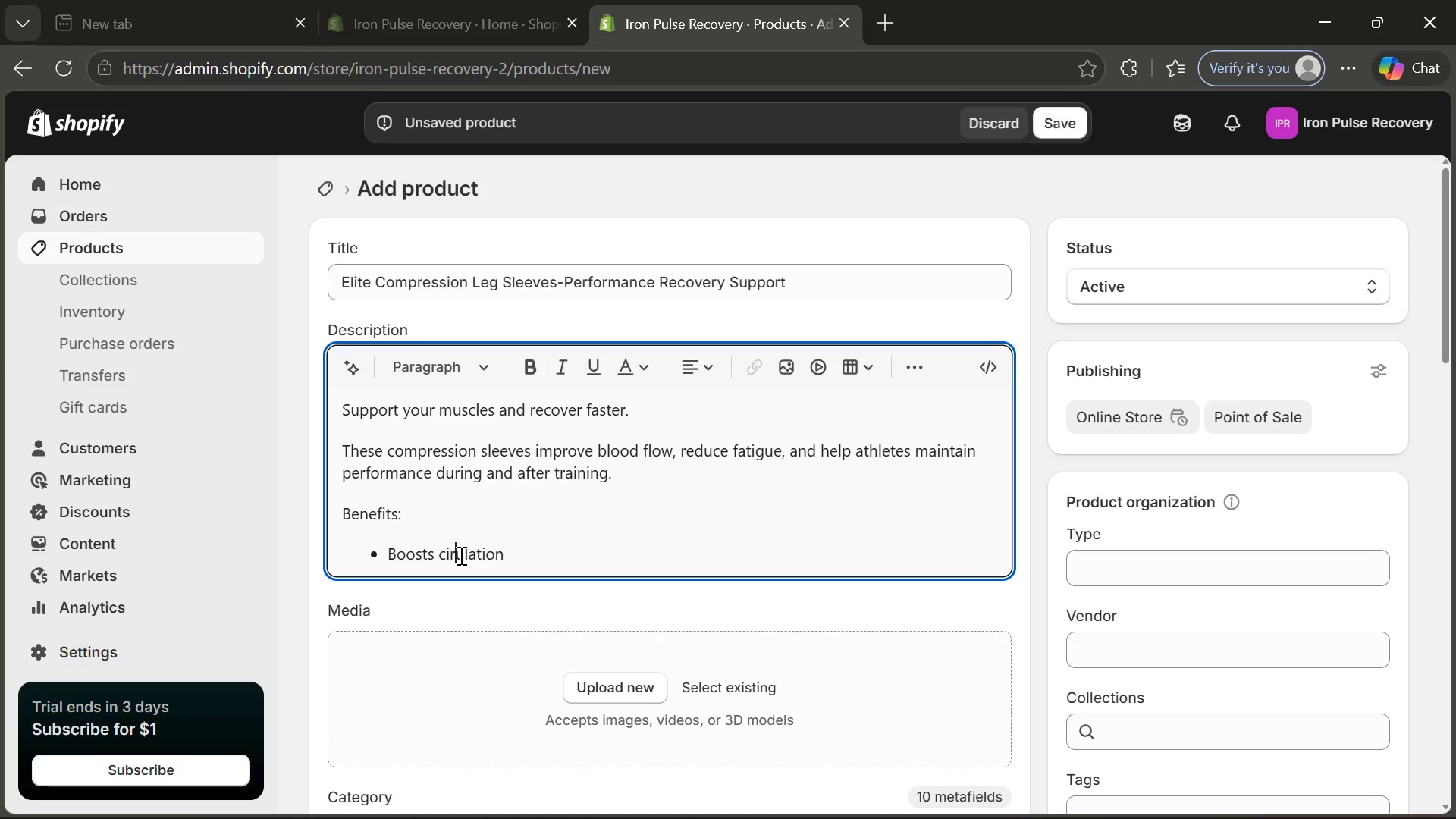 
key(Backspace)
 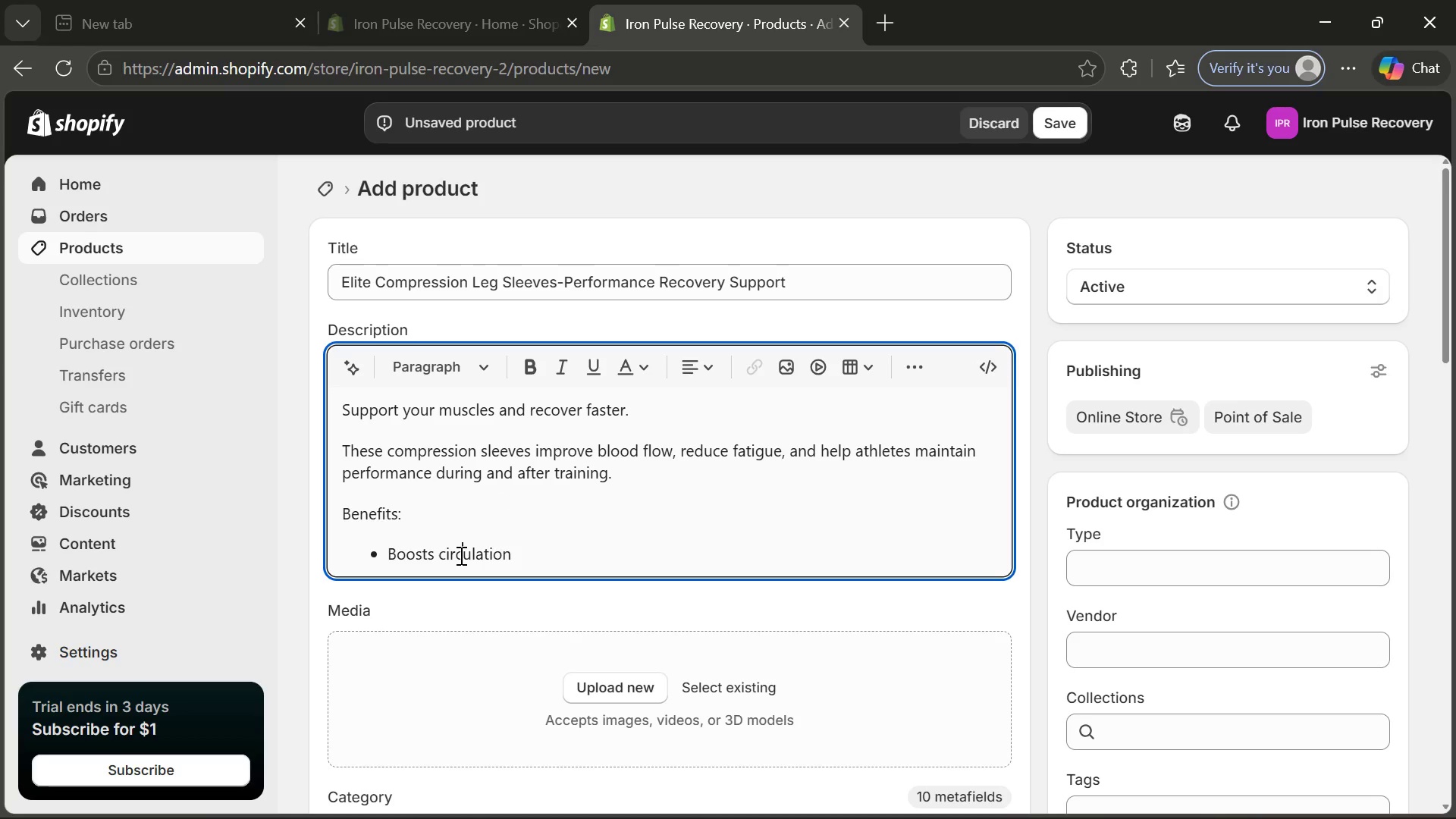 
key(C)
 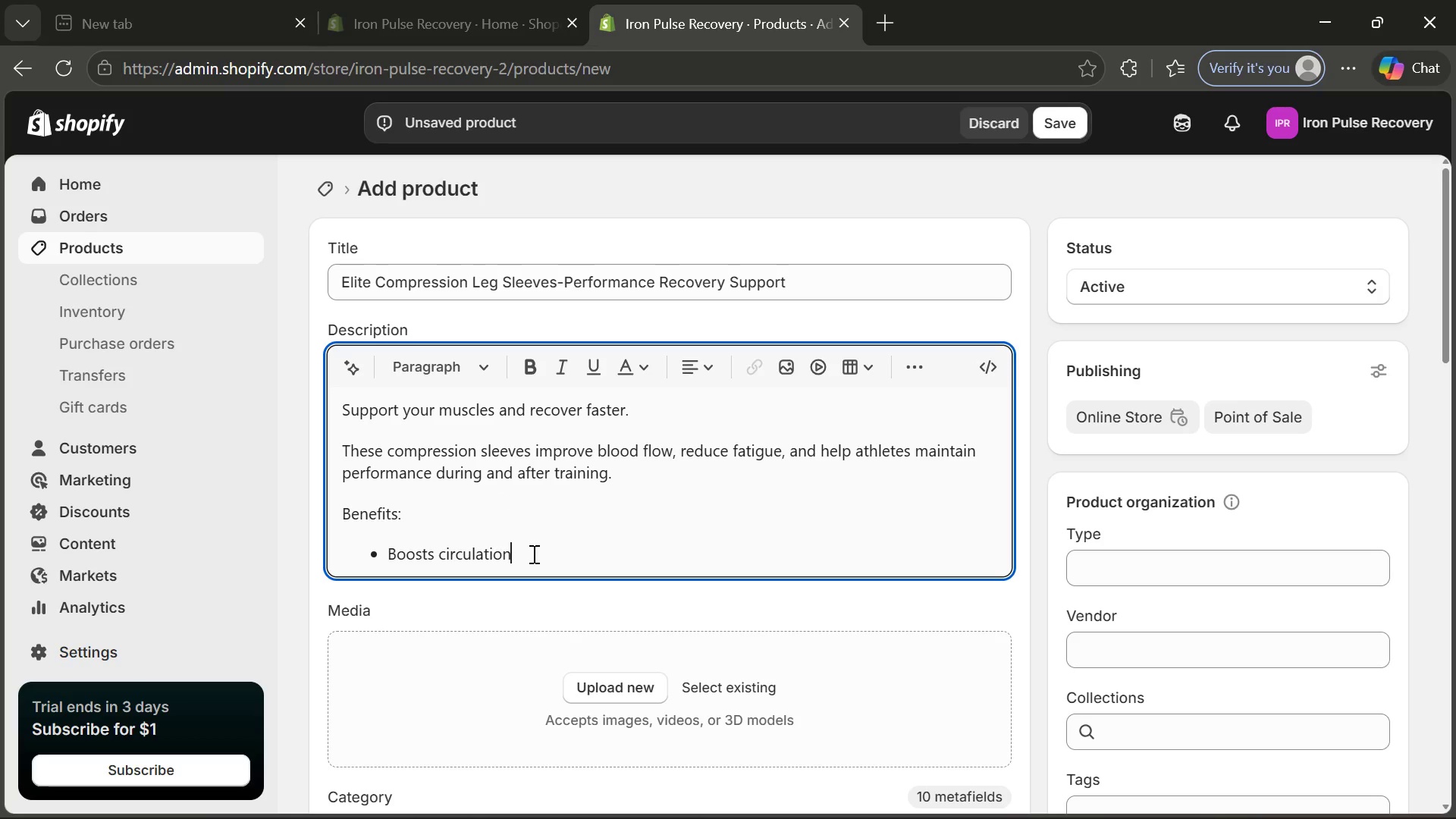 
left_click([532, 554])
 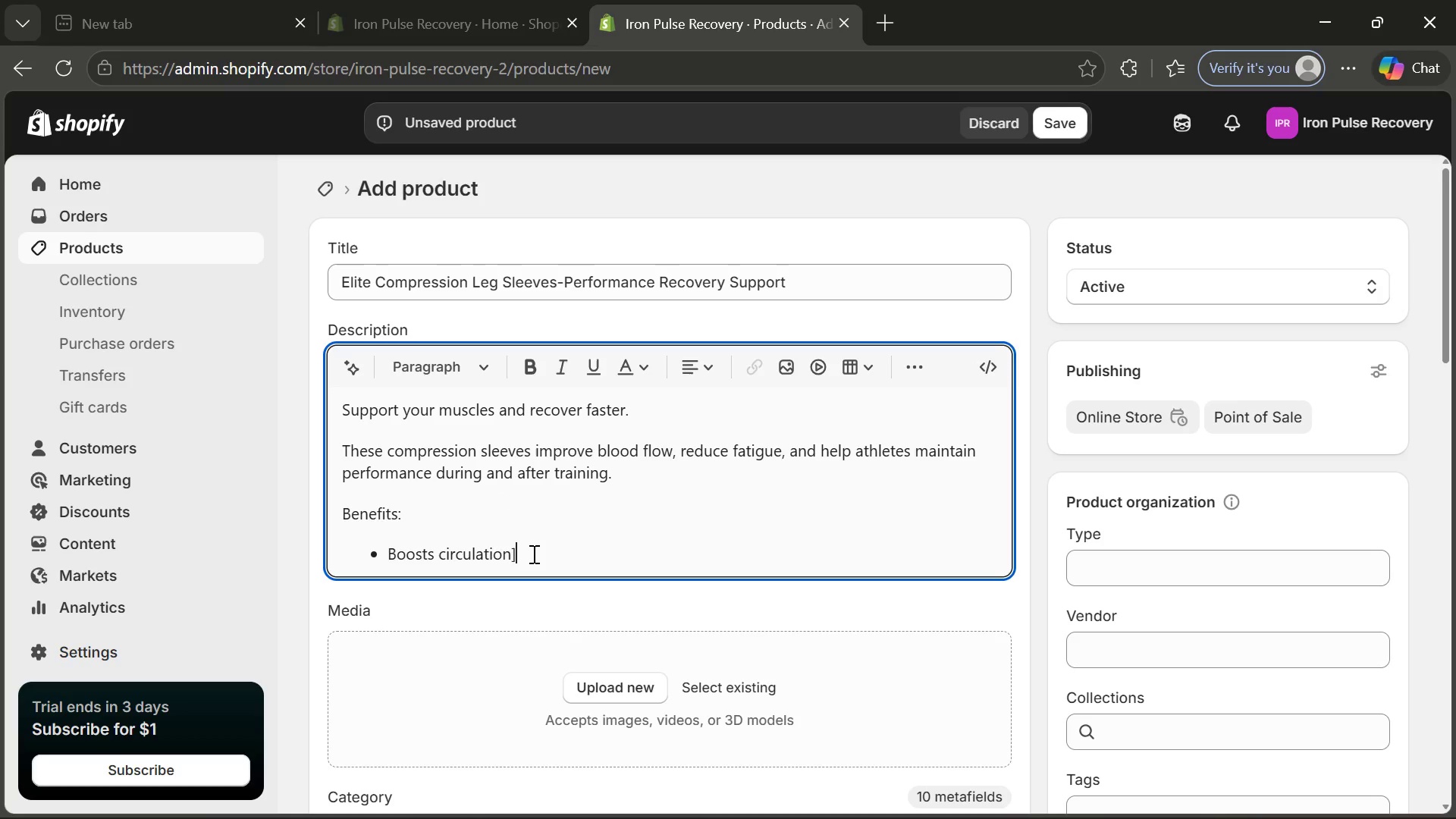 
key(BracketRight)
 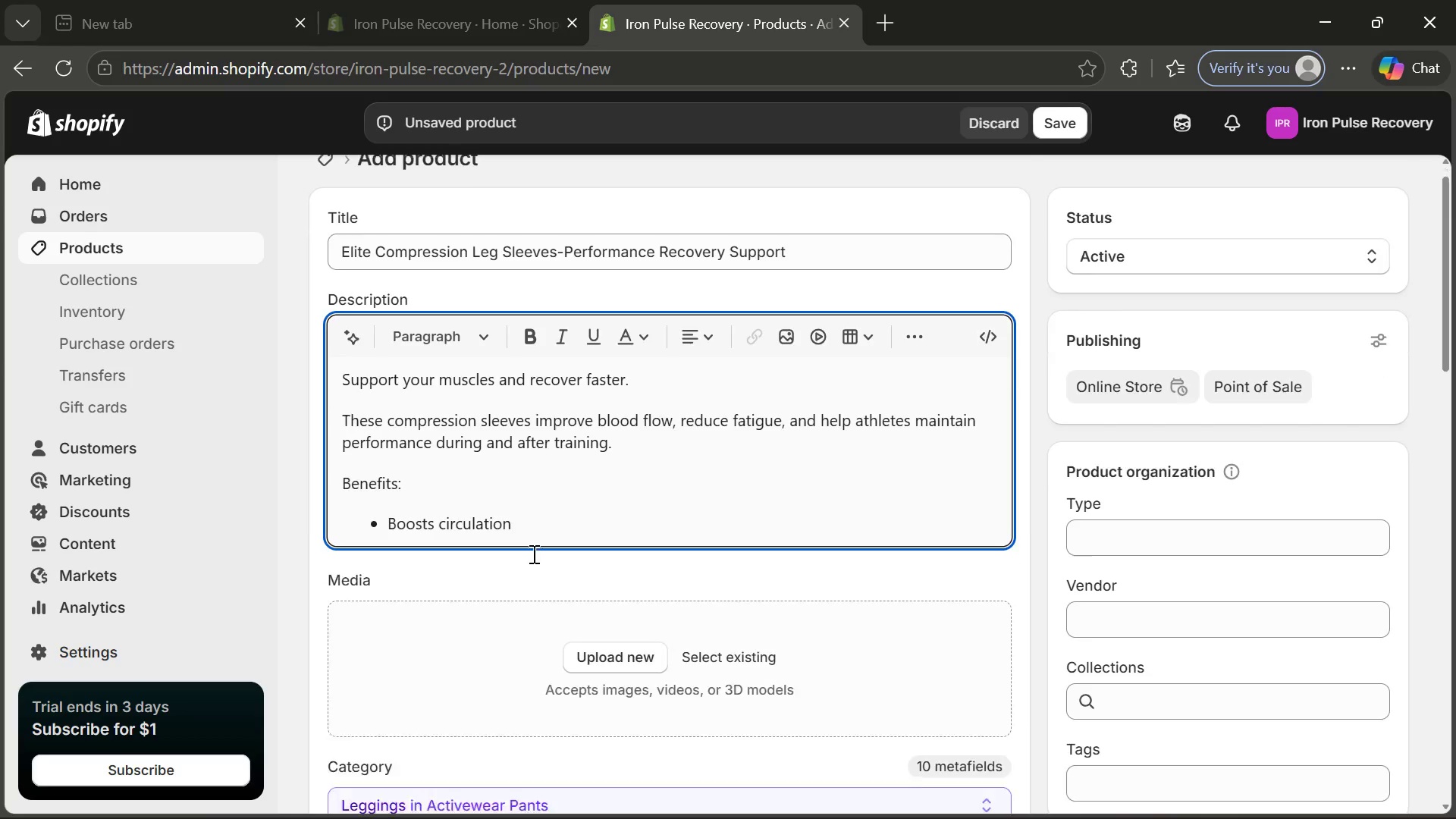 
key(PageDown)
 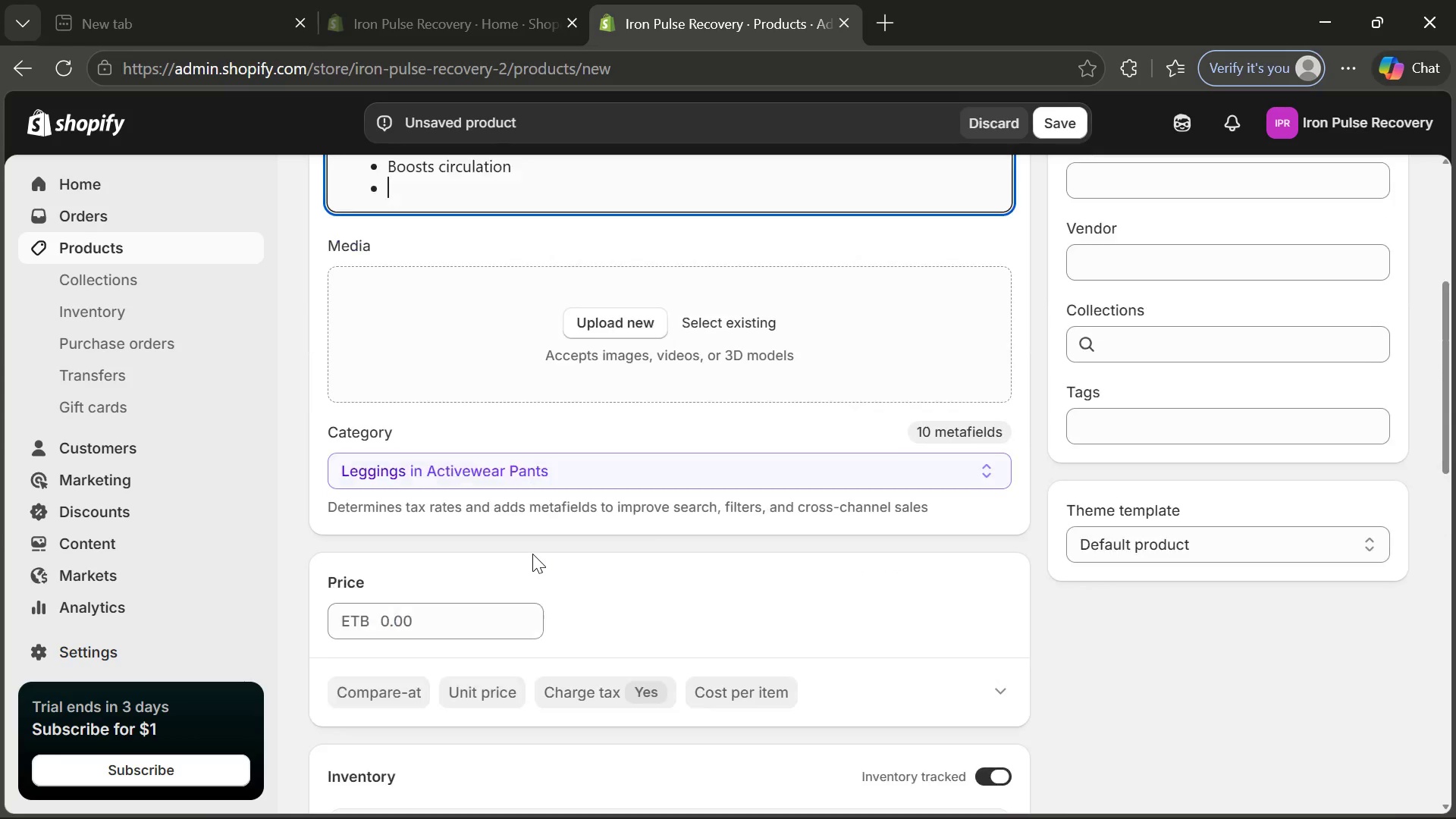 
key(Backspace)
 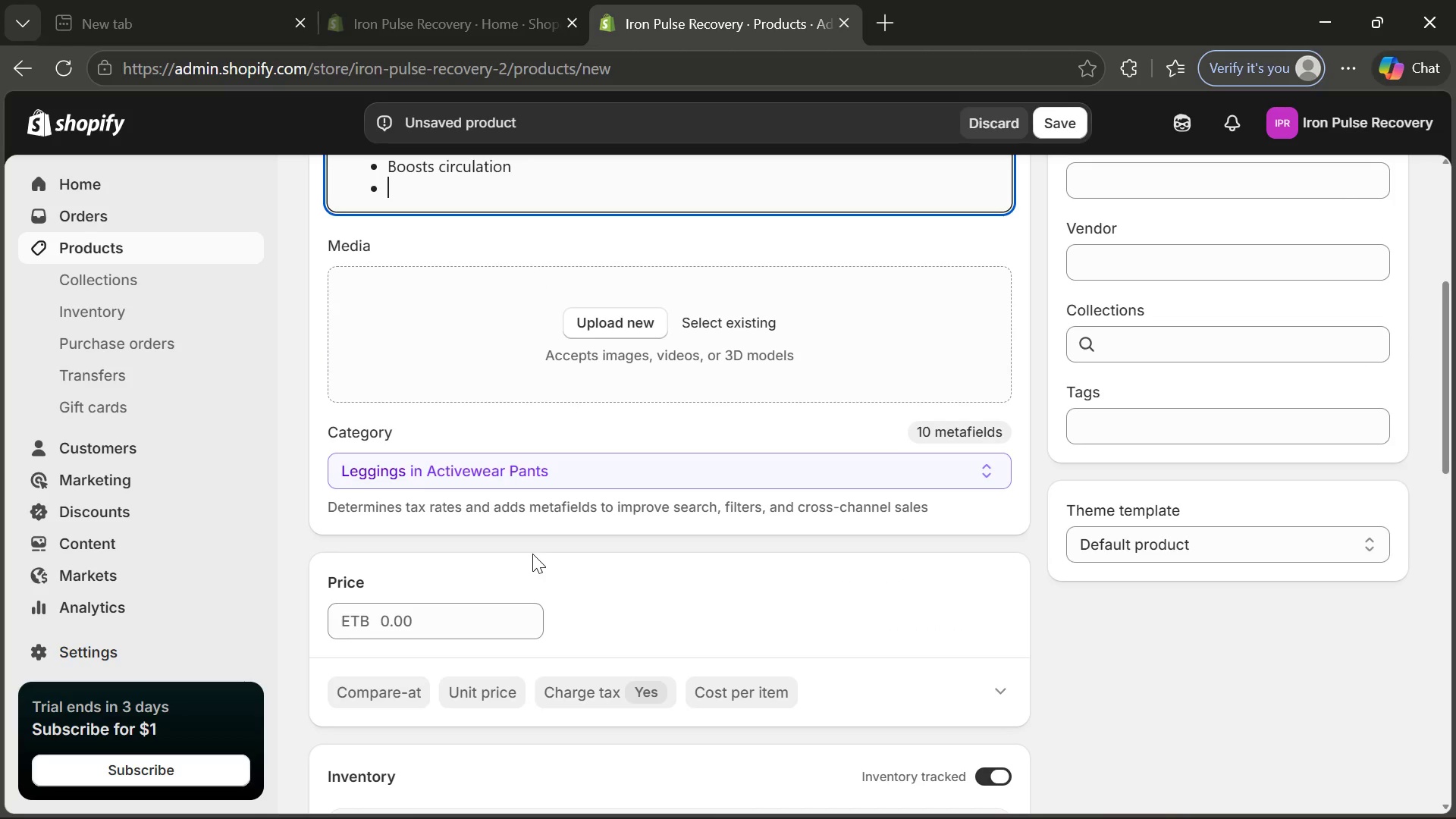 
key(Enter)
 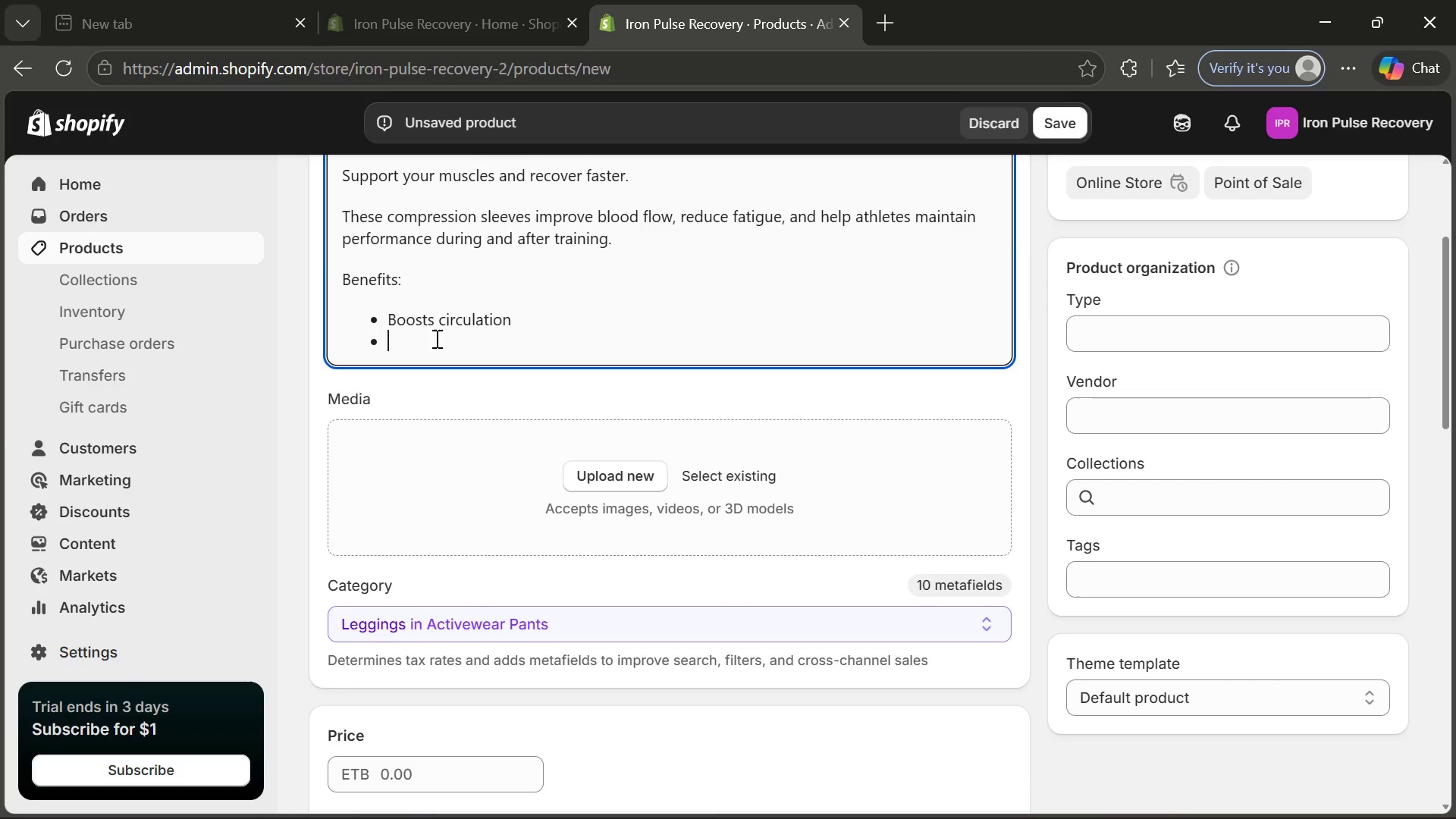 
left_click([435, 339])
 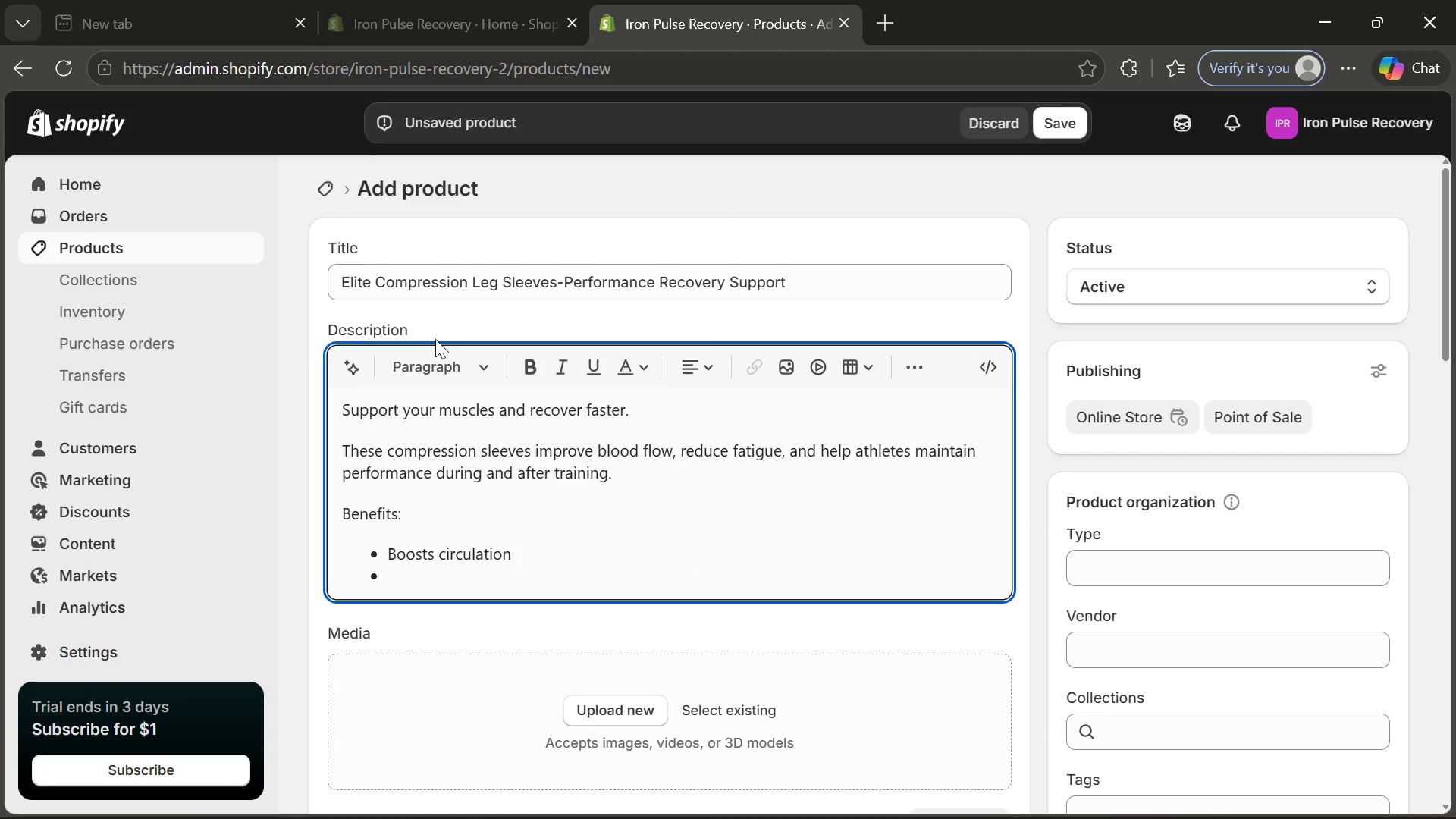 
type(Reduces swelling)
 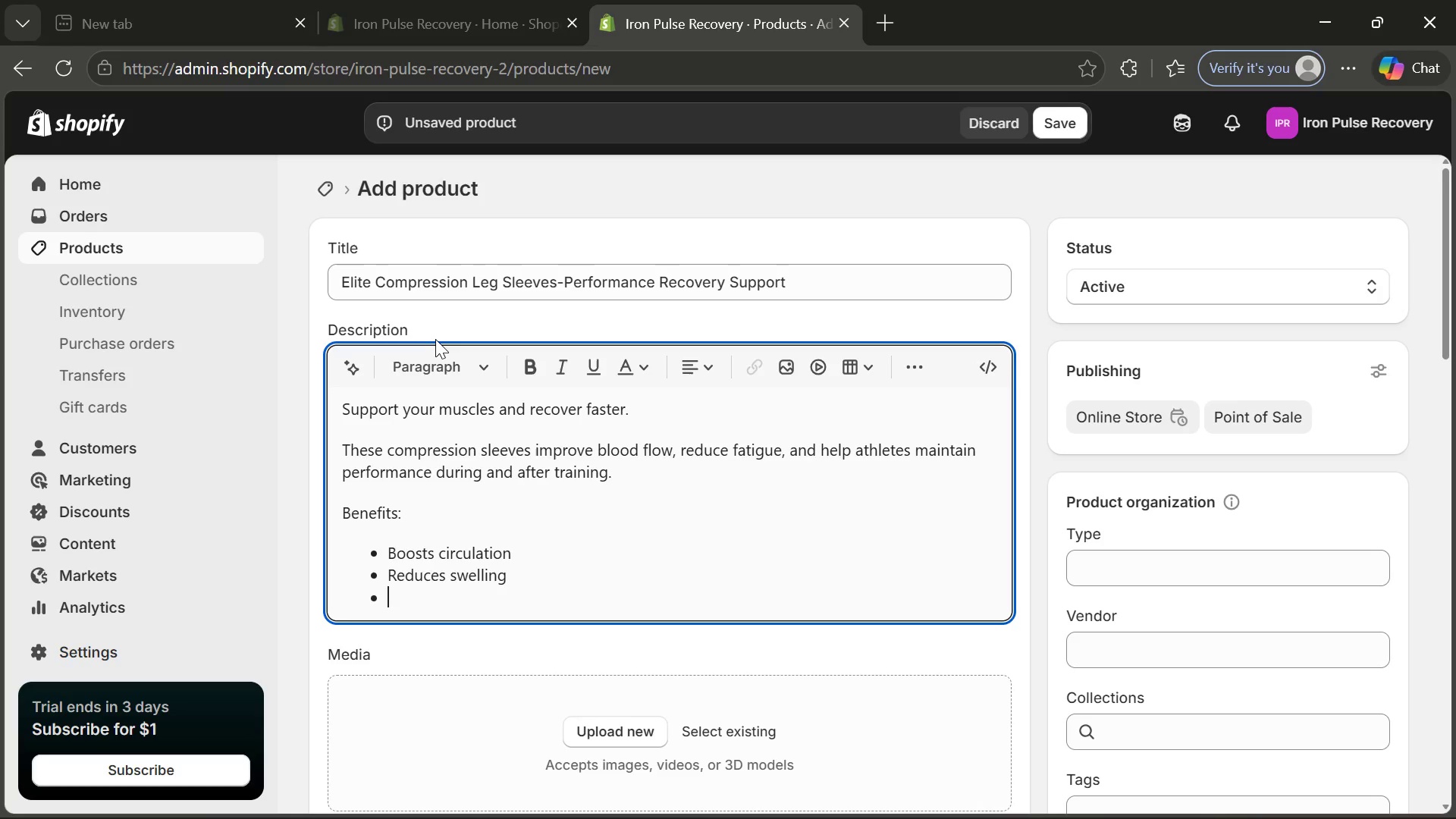 
key(Enter)
 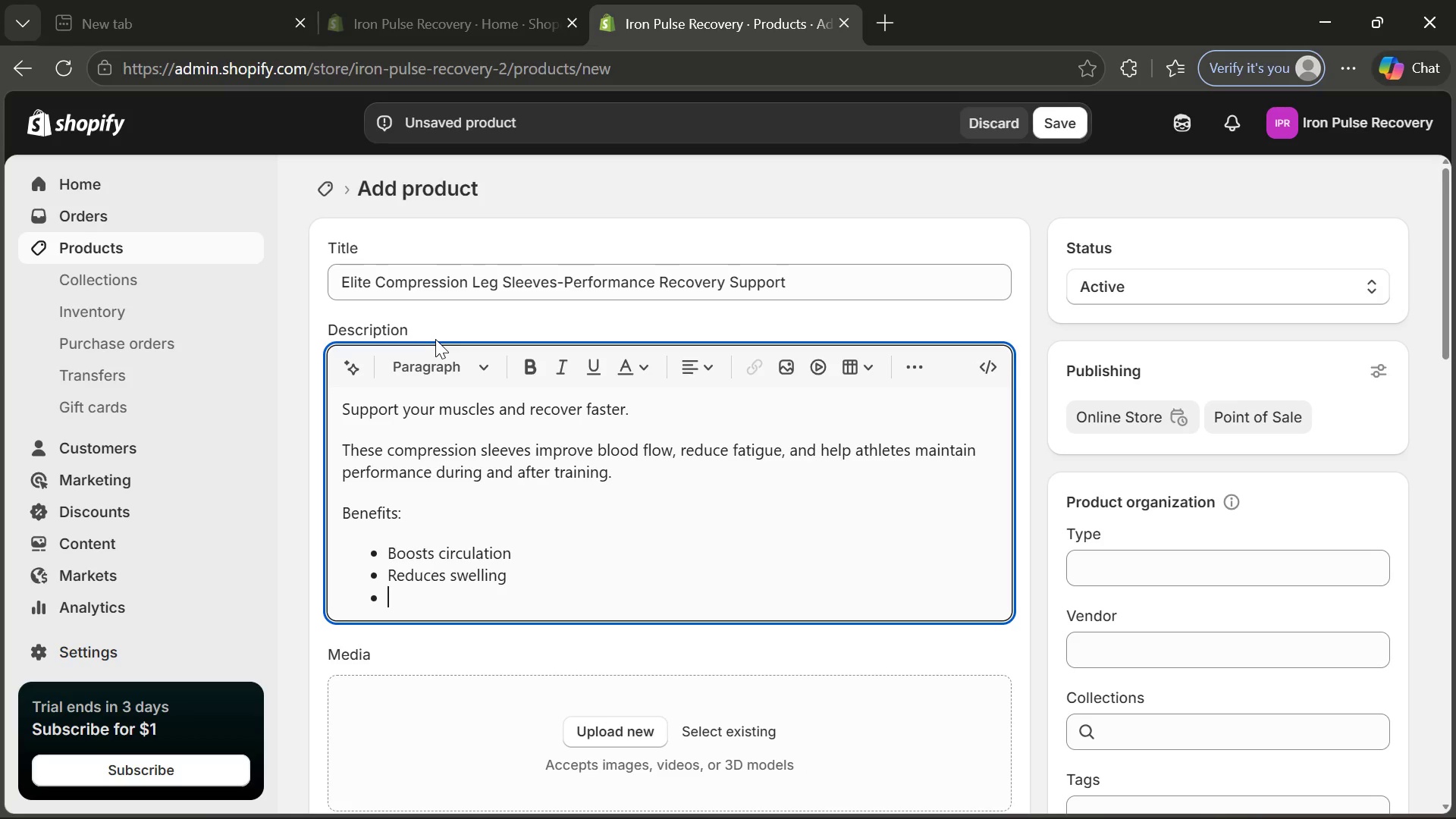 
type(Improves endurance)
 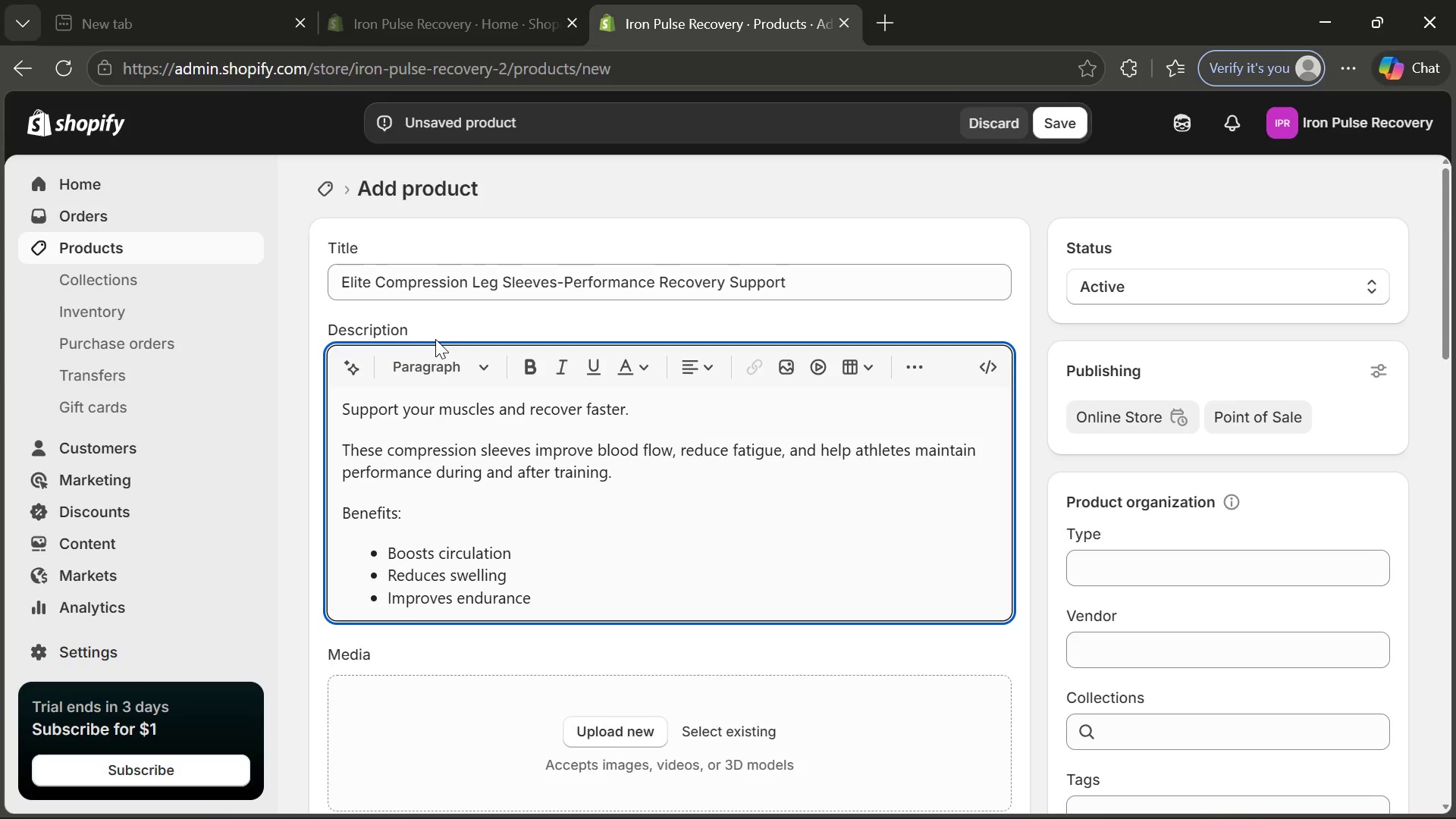 
key(Enter)
 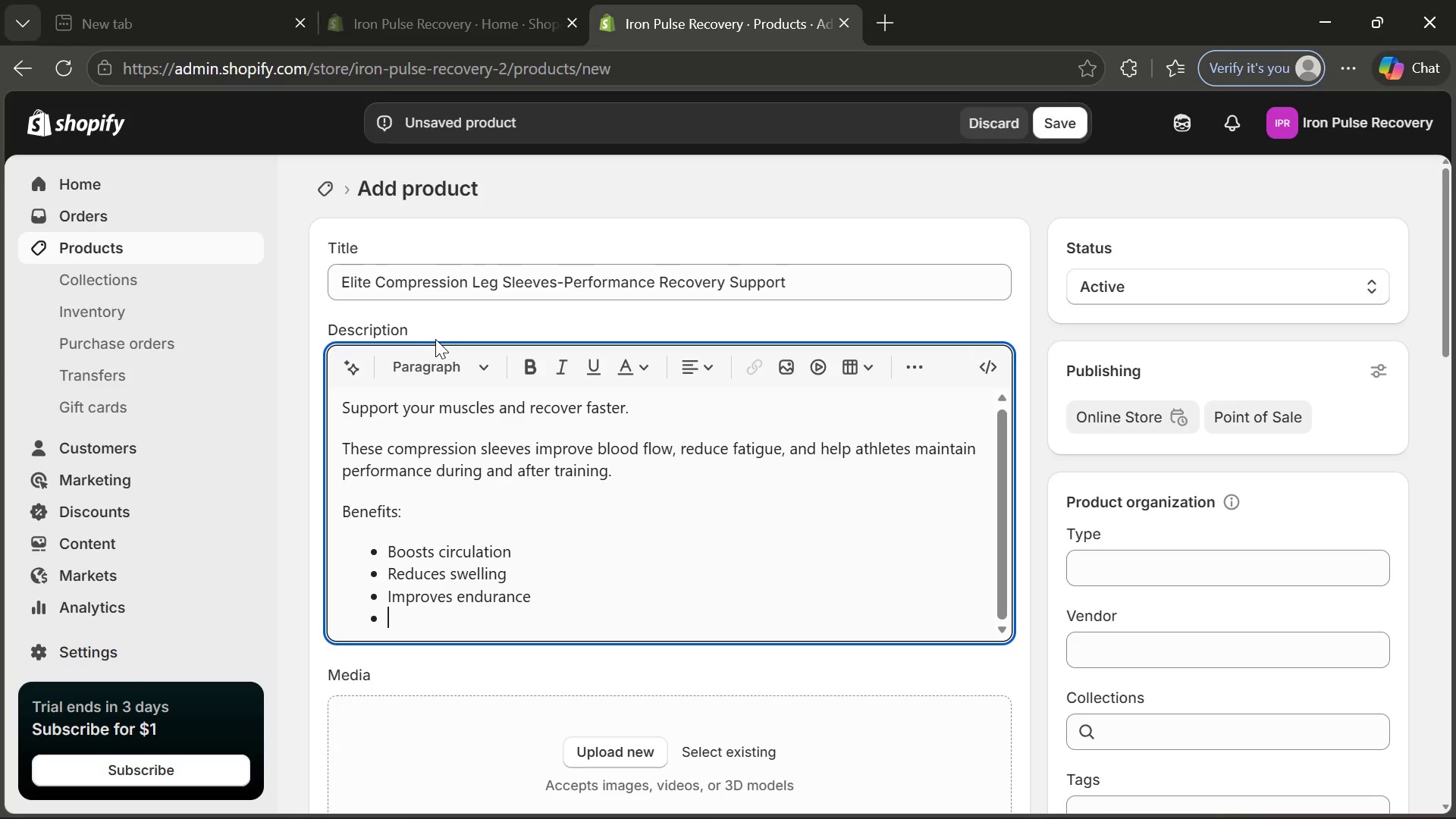 
type(Speeds recovery)
 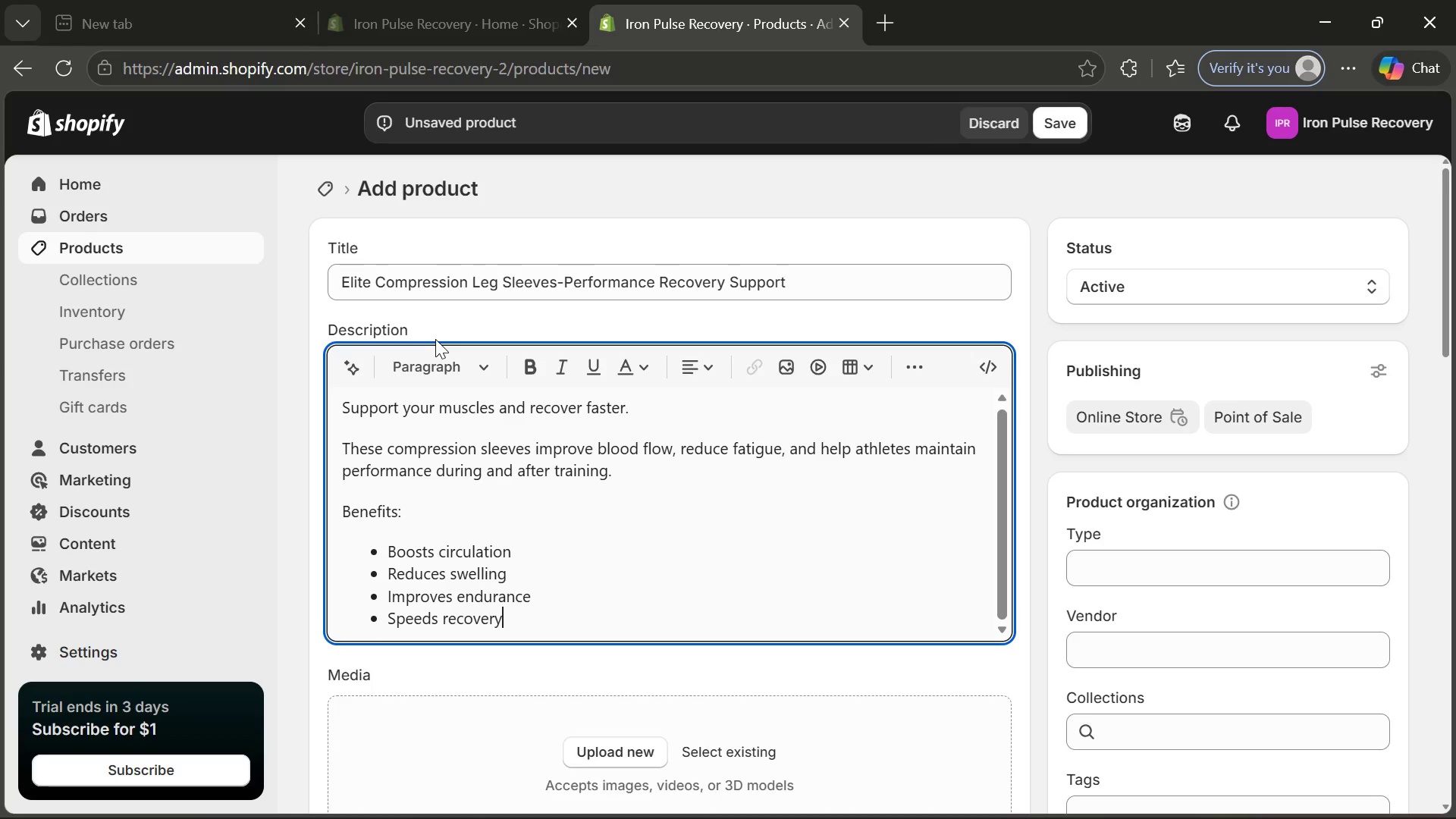 
key(Enter)
 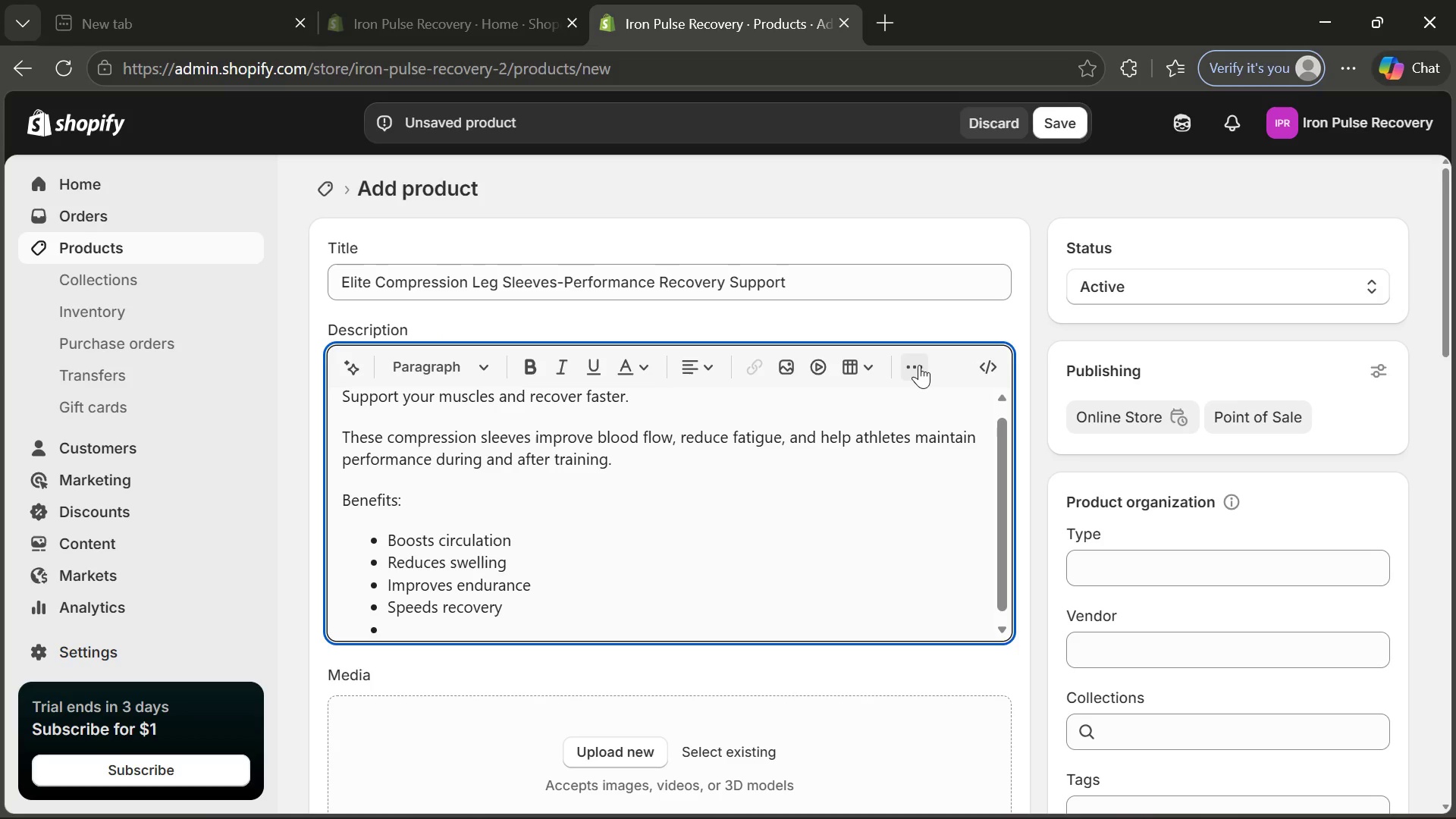 
left_click([919, 365])
 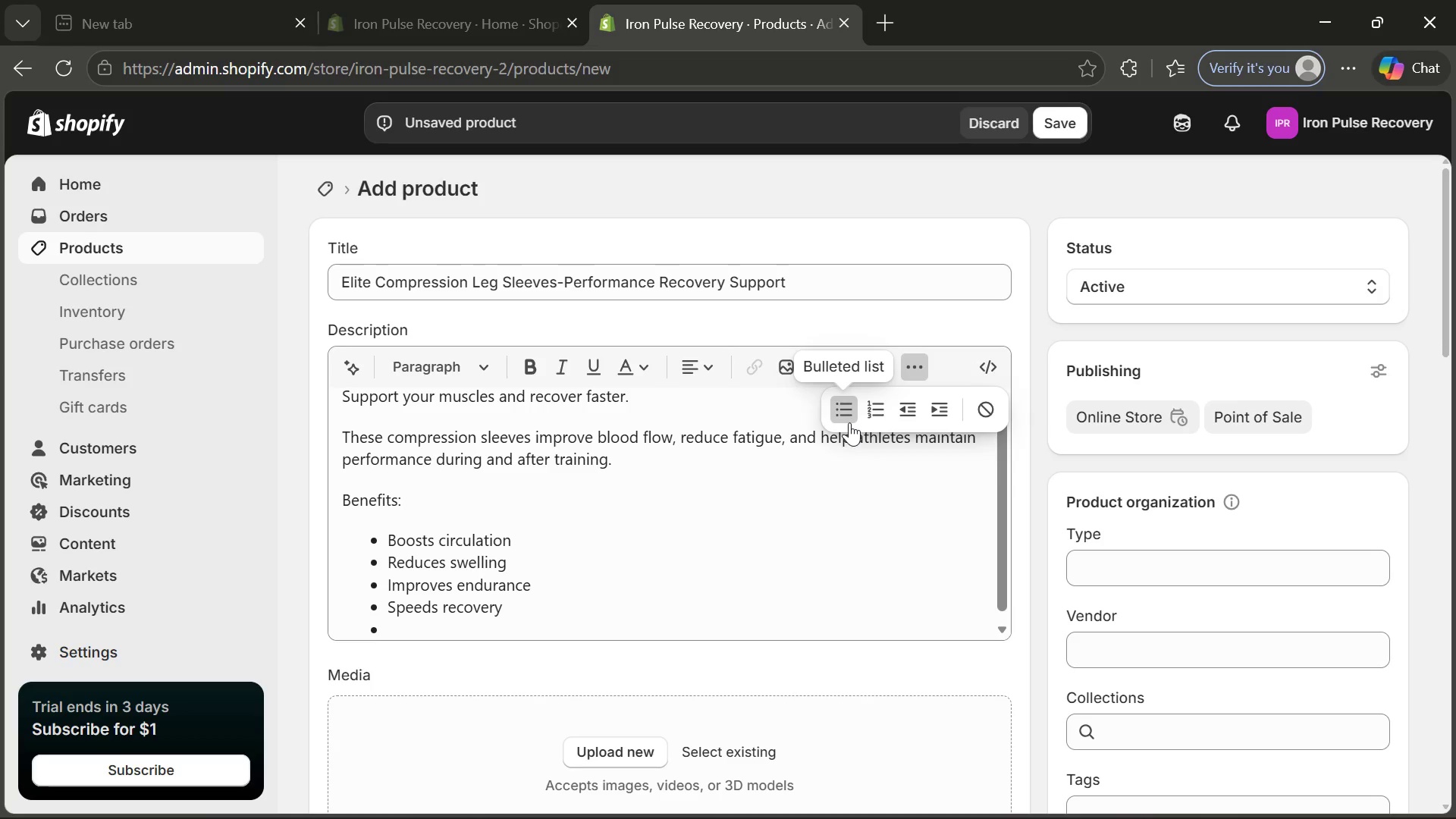 
left_click([849, 422])
 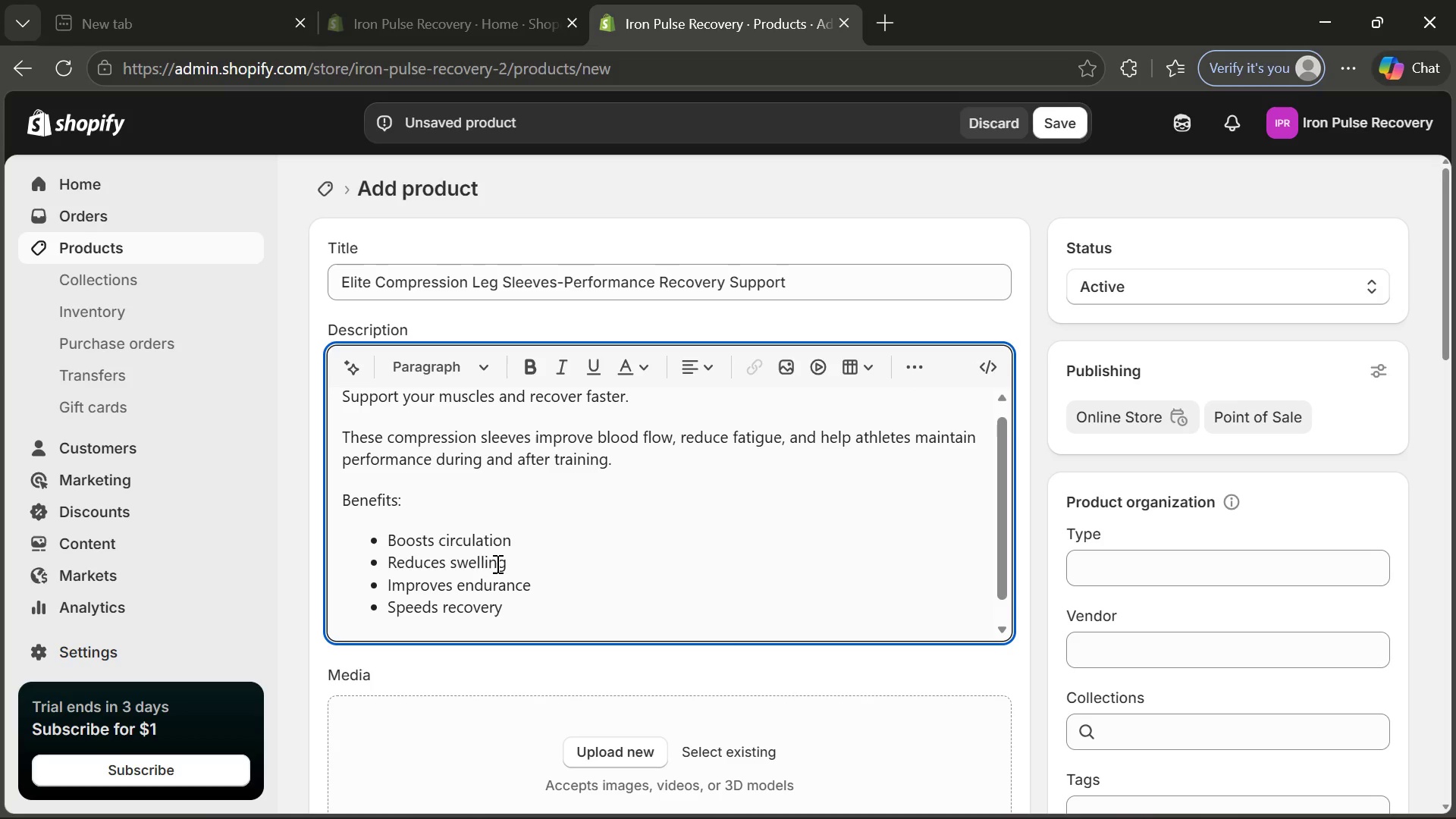 
type(Features:)
 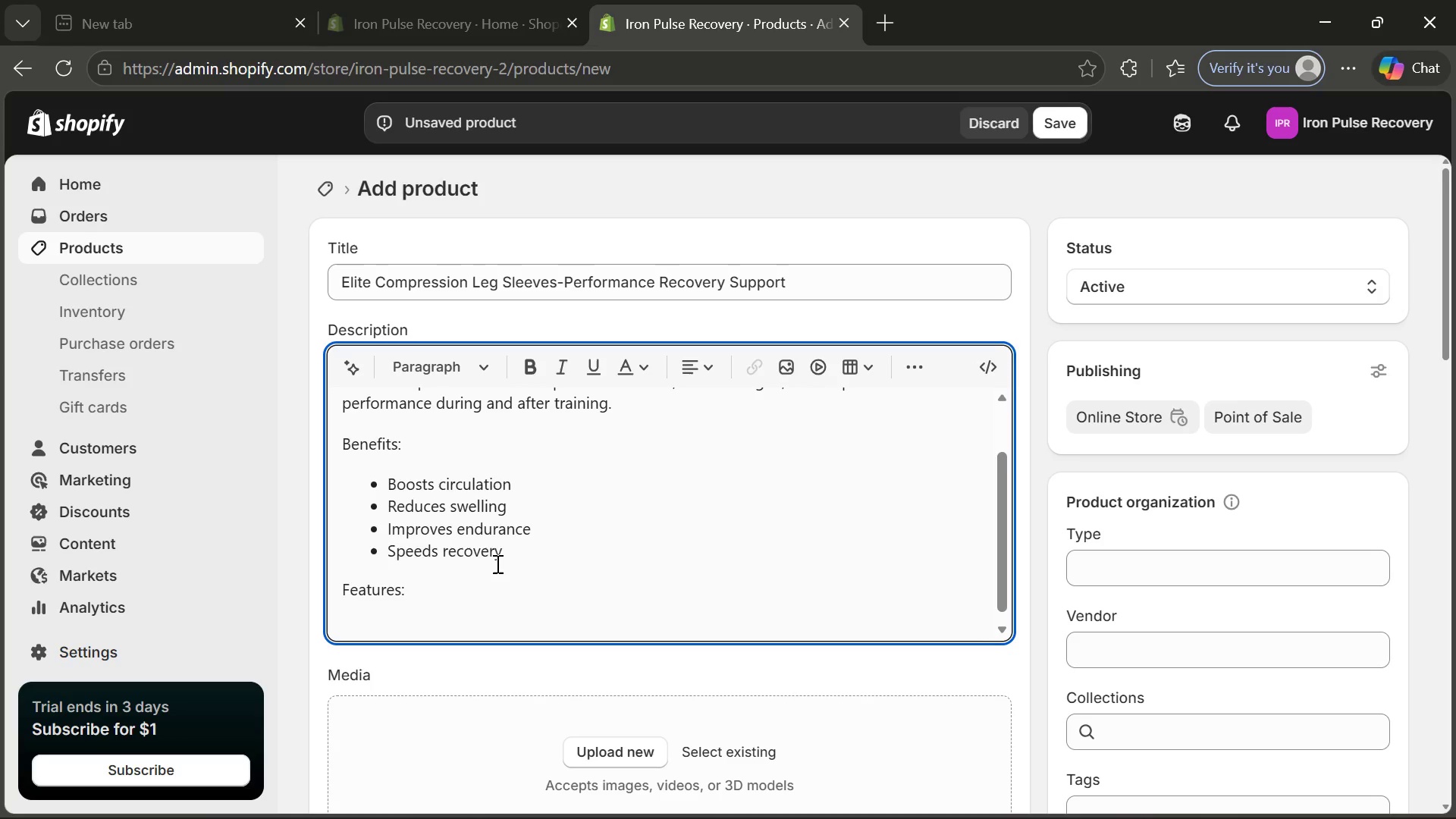 
 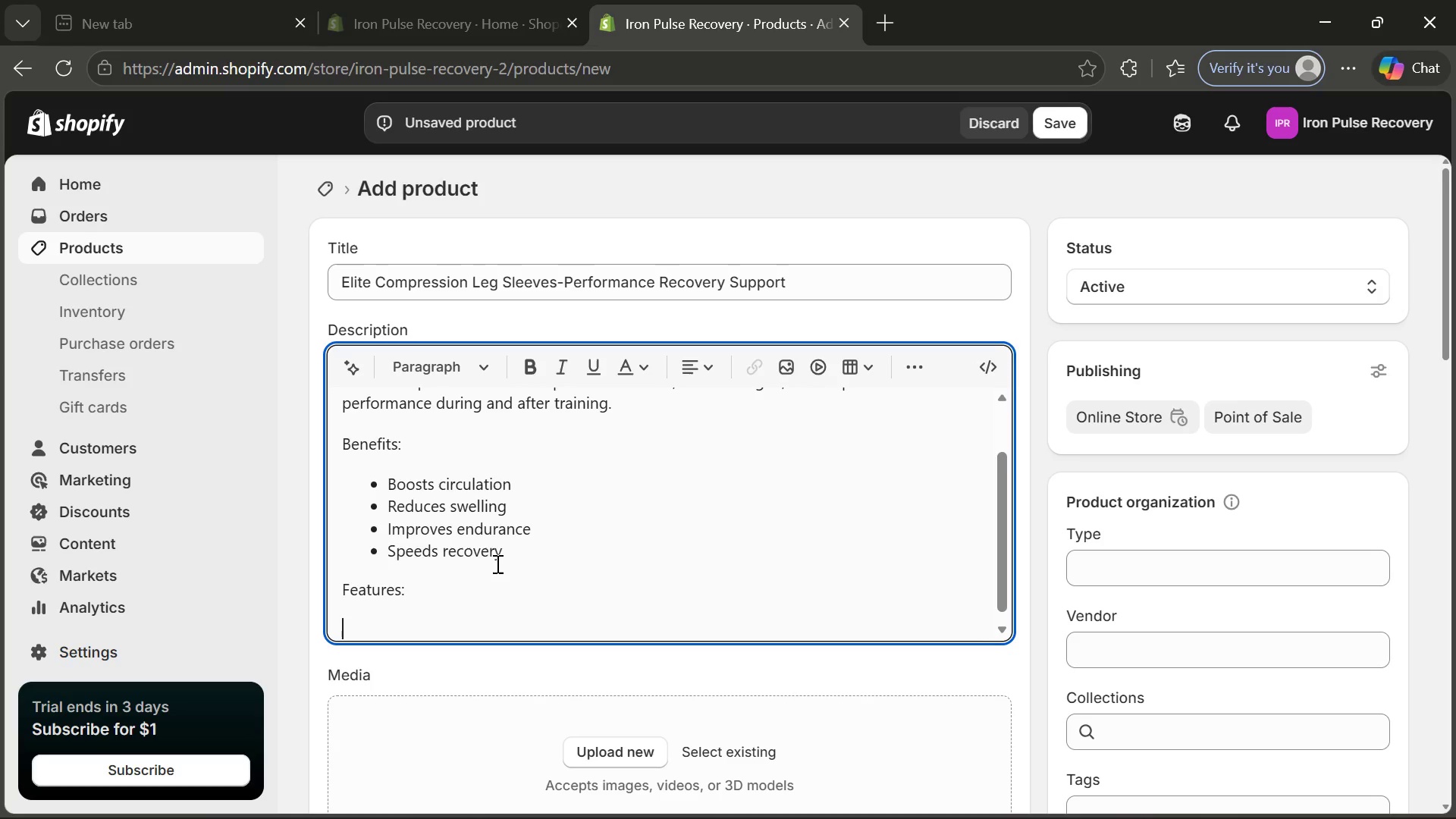 
key(Enter)
 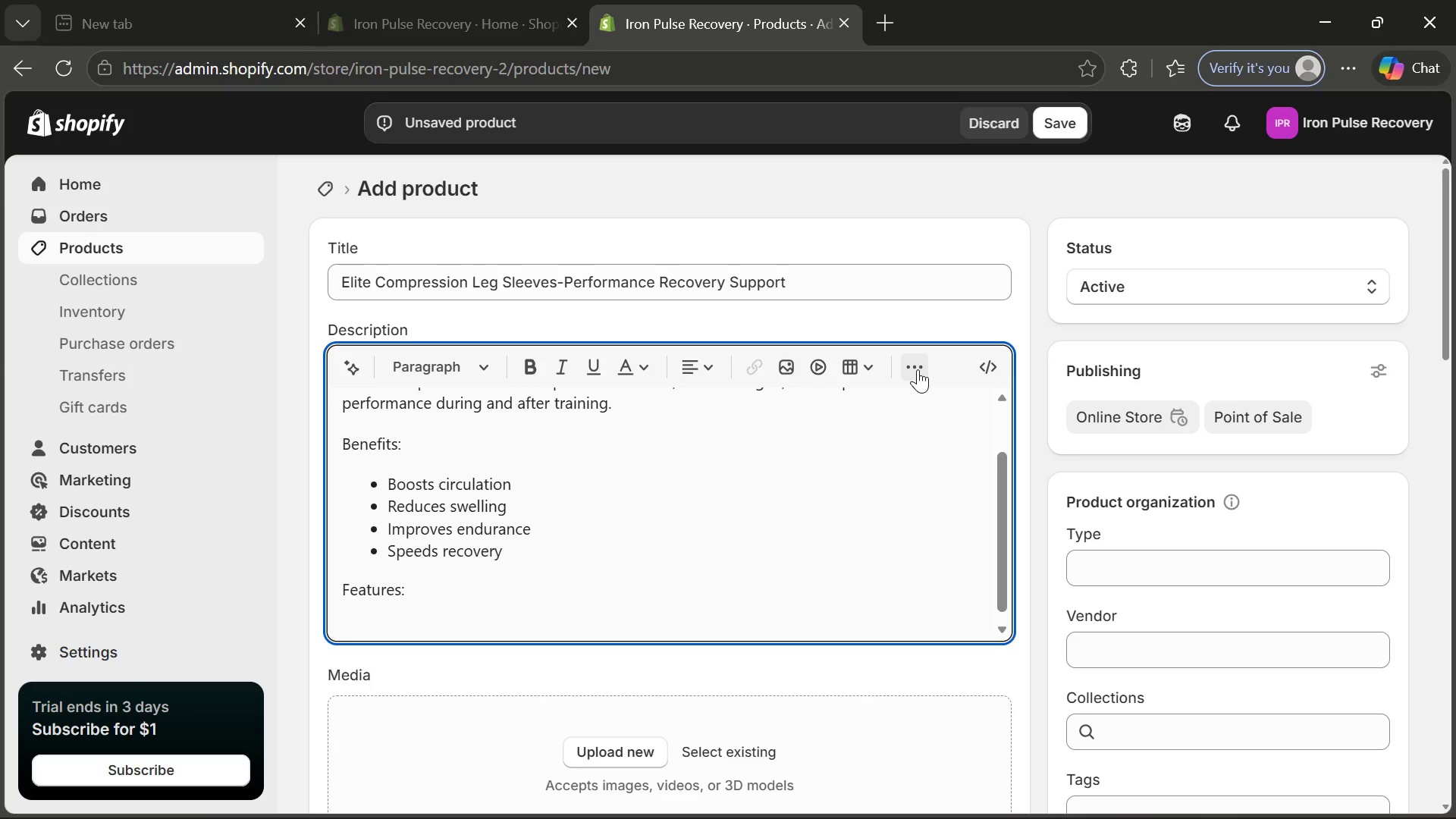 
left_click([918, 369])
 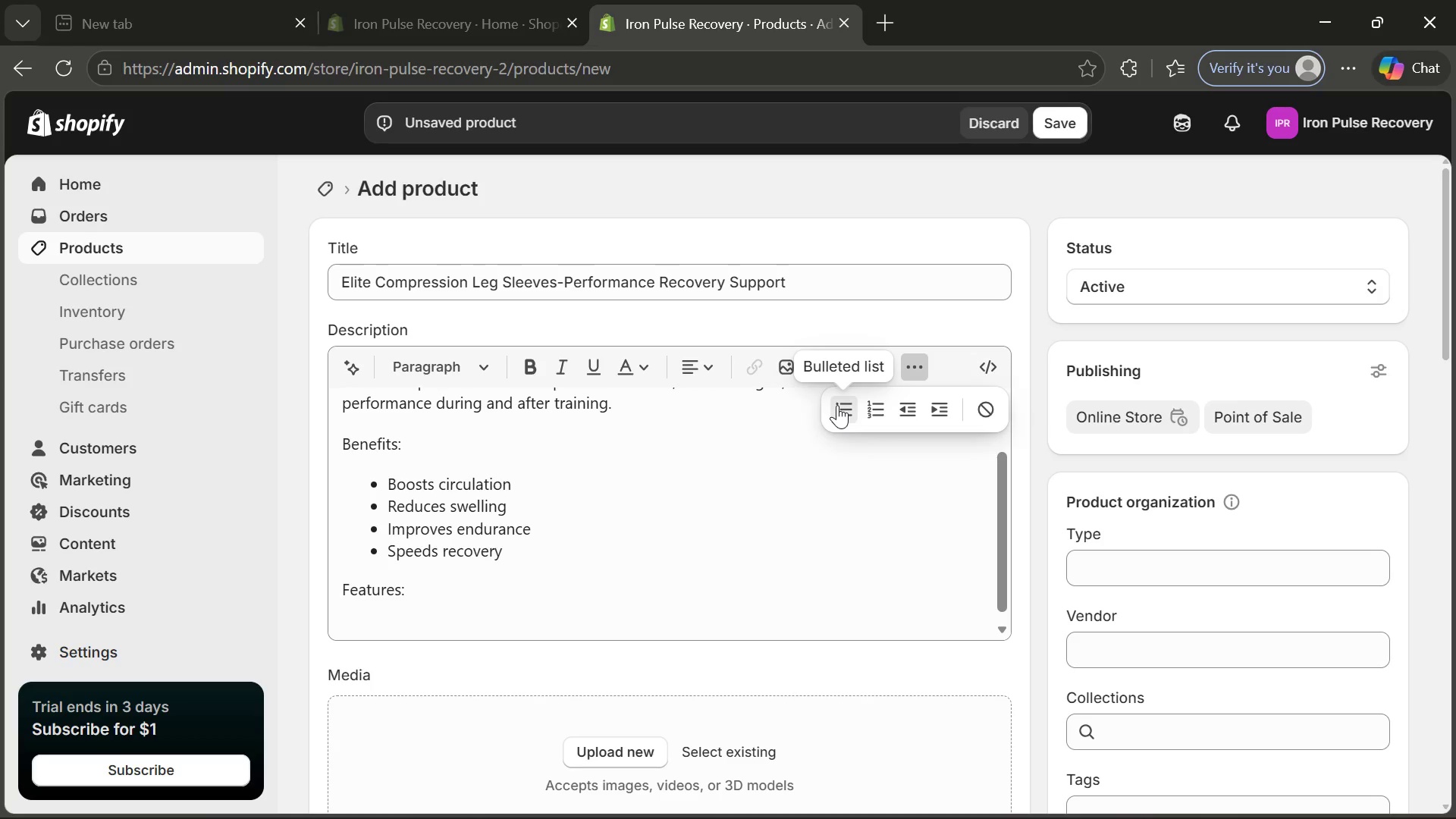 
left_click([837, 405])
 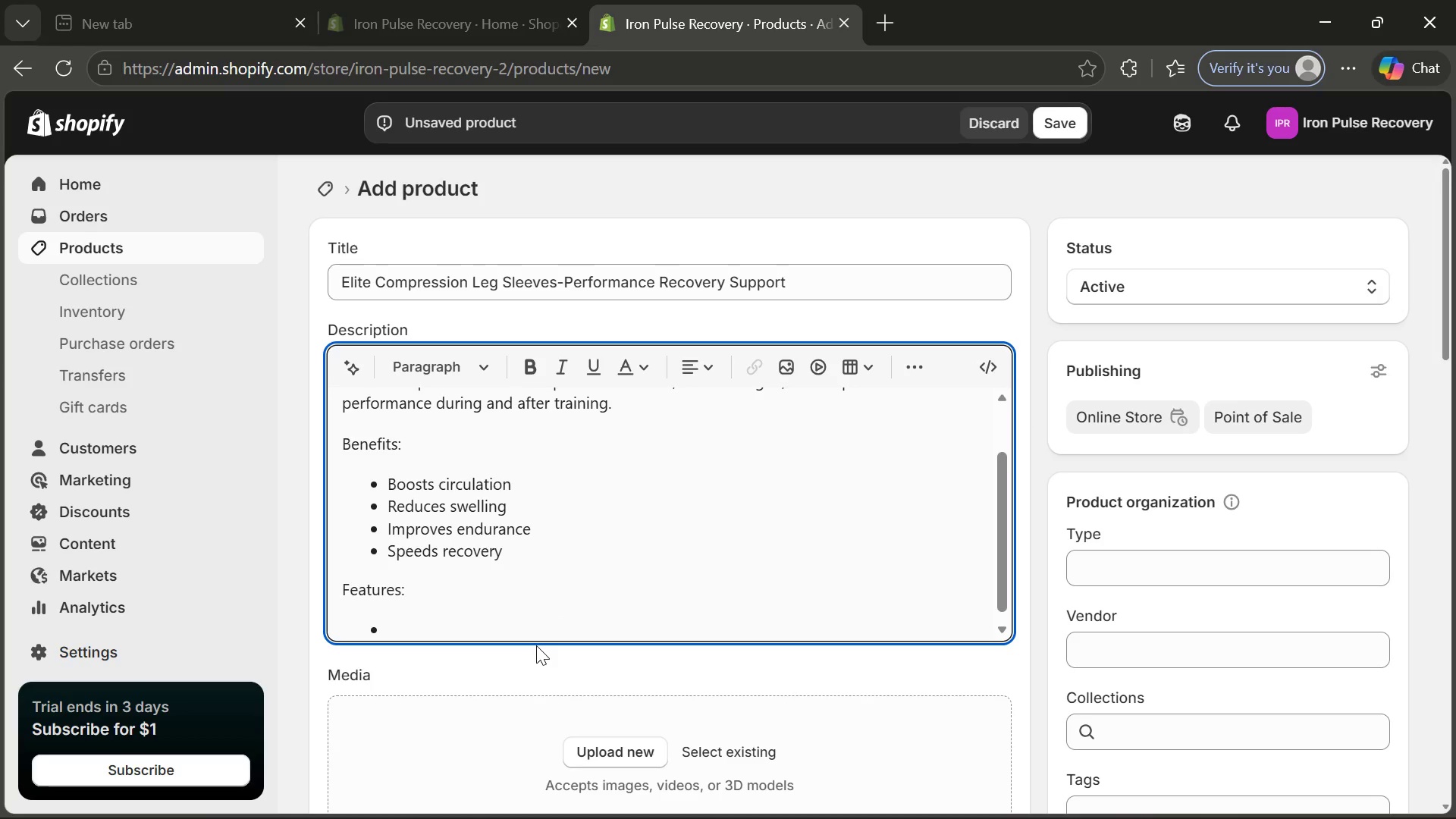 
type(Breathable fabric)
 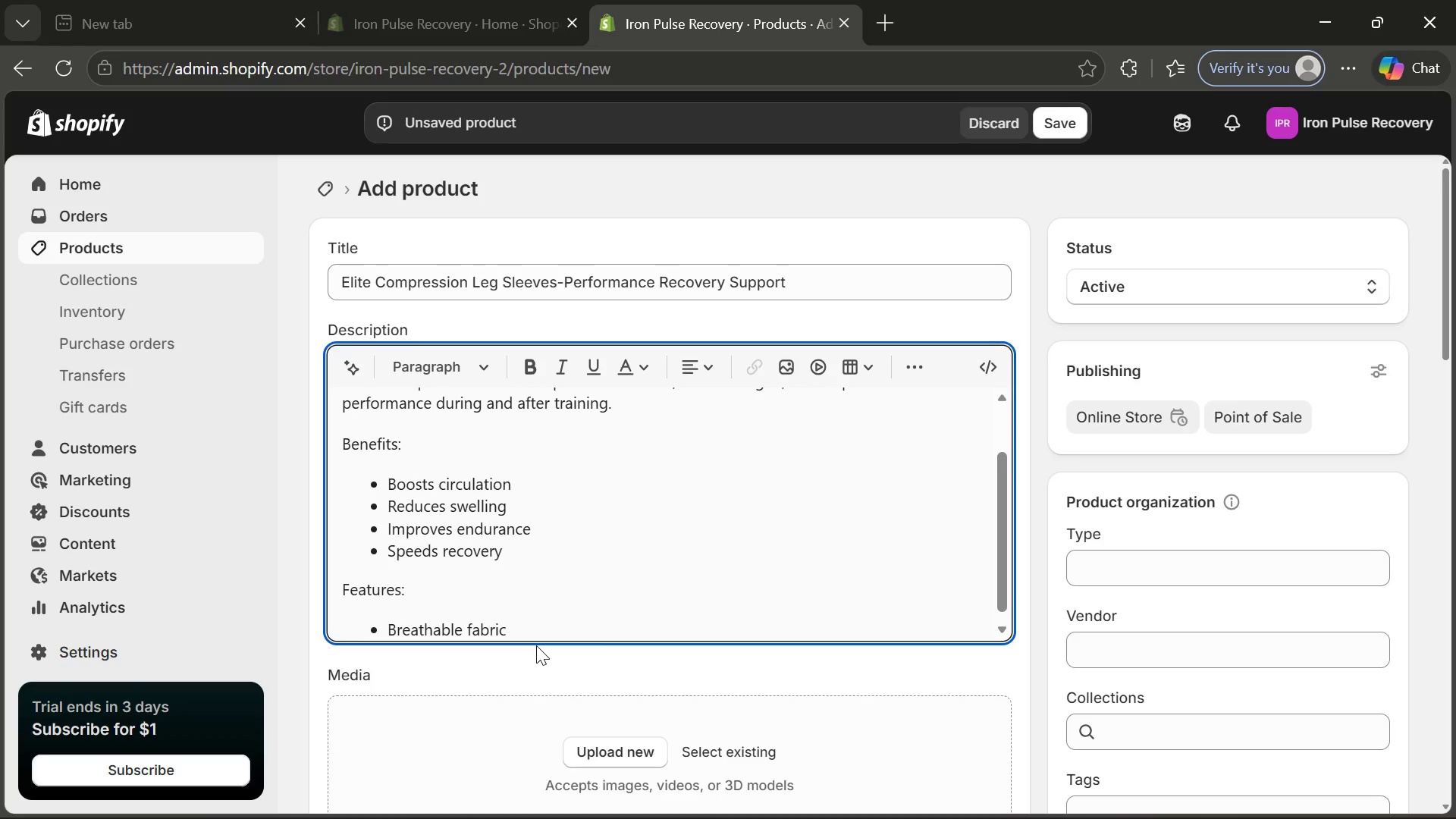 
key(Enter)
 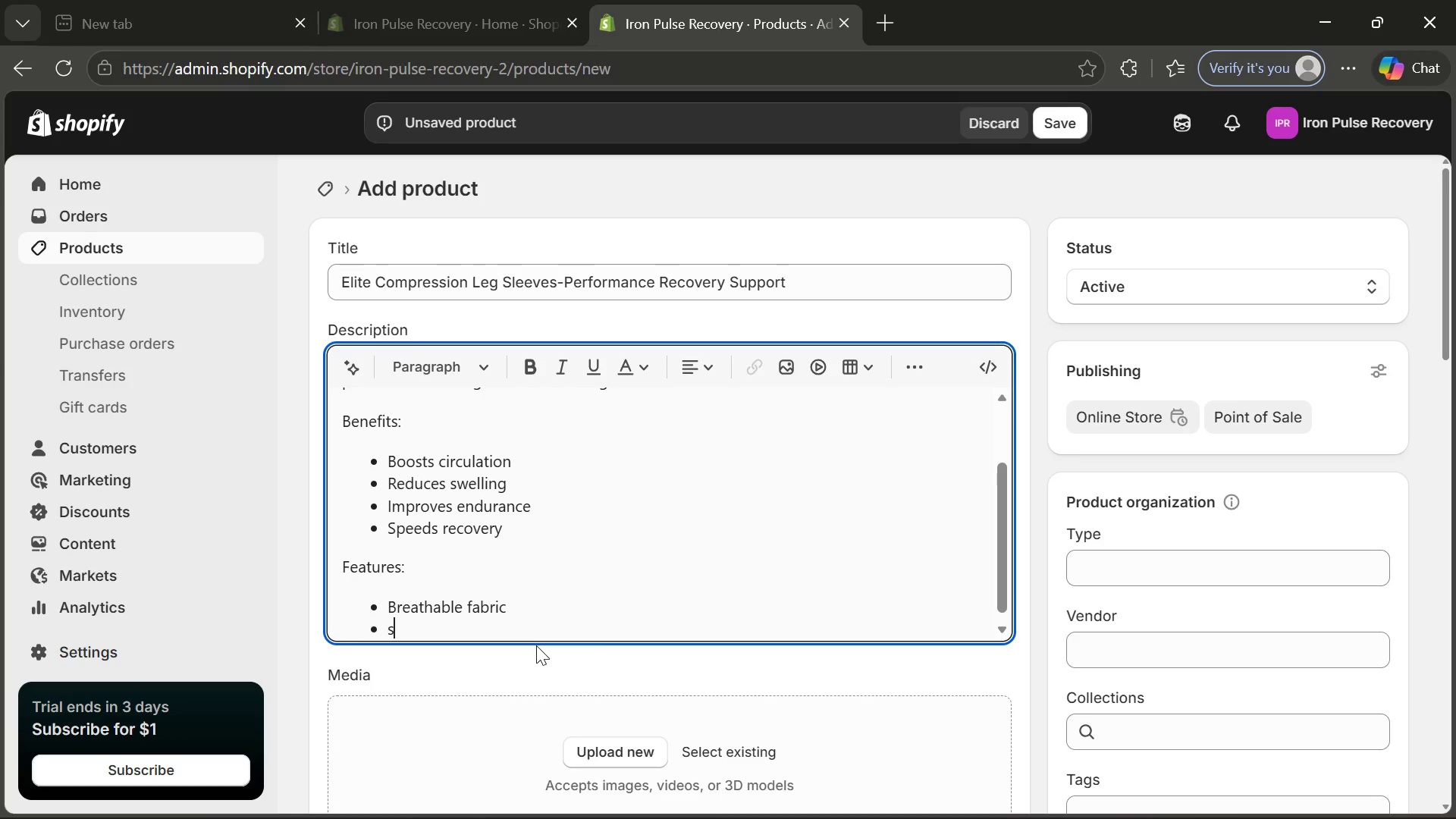 
type(s)
key(Backspace)
type(Secure fit )
 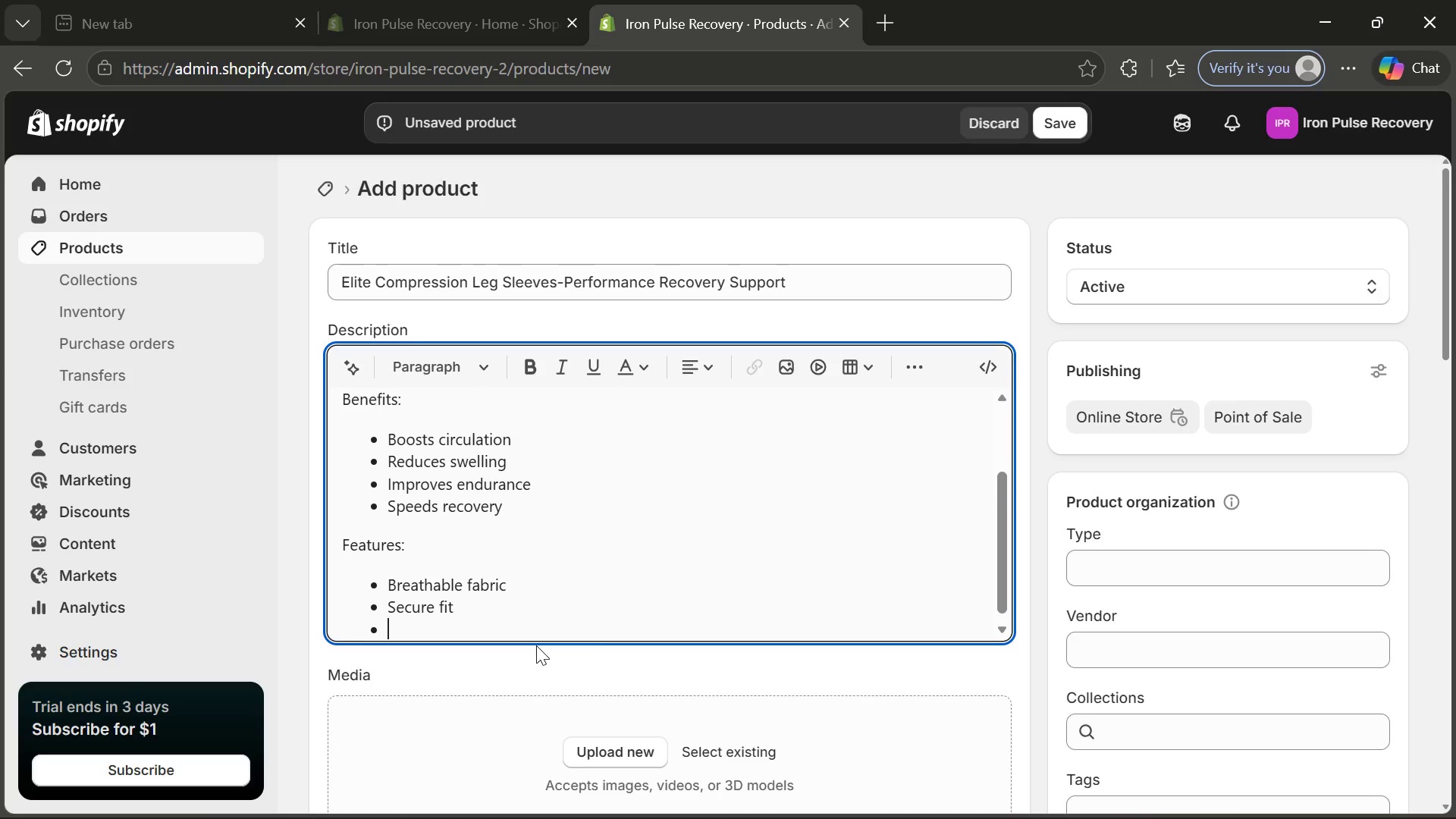 
key(Enter)
 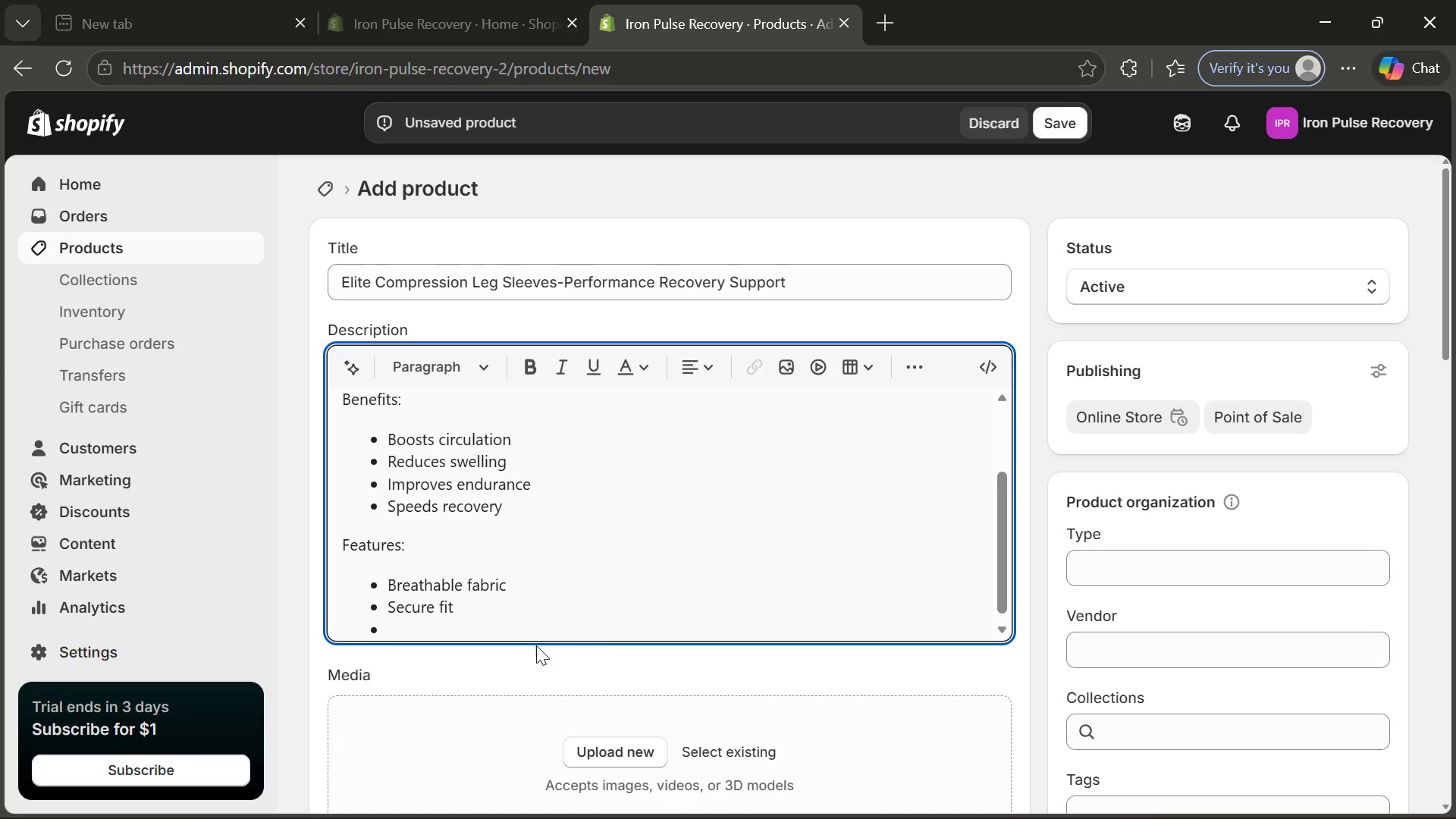 
type(Lightweight D)
key(Backspace)
type(design)
 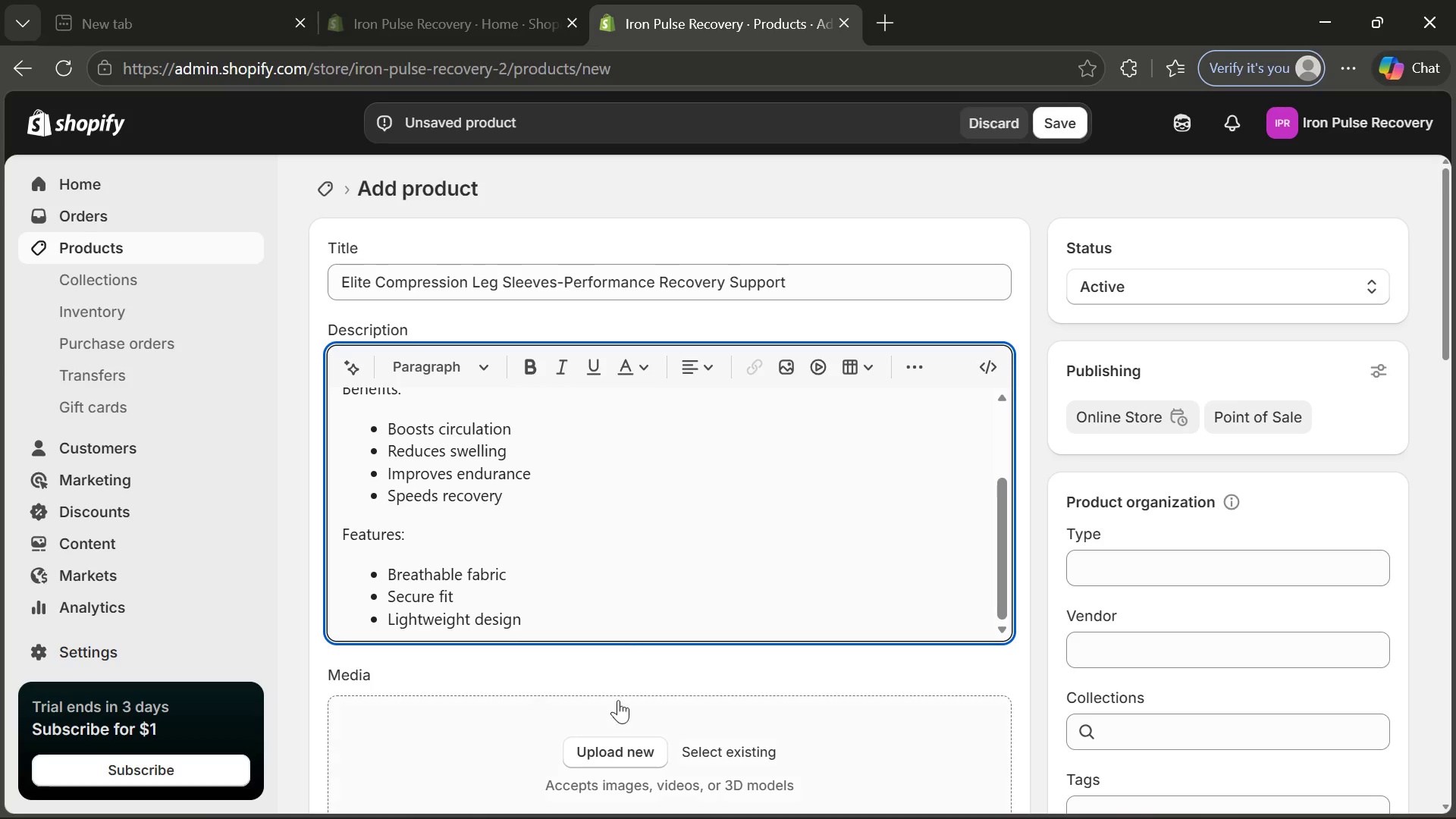 
wait(7.8)
 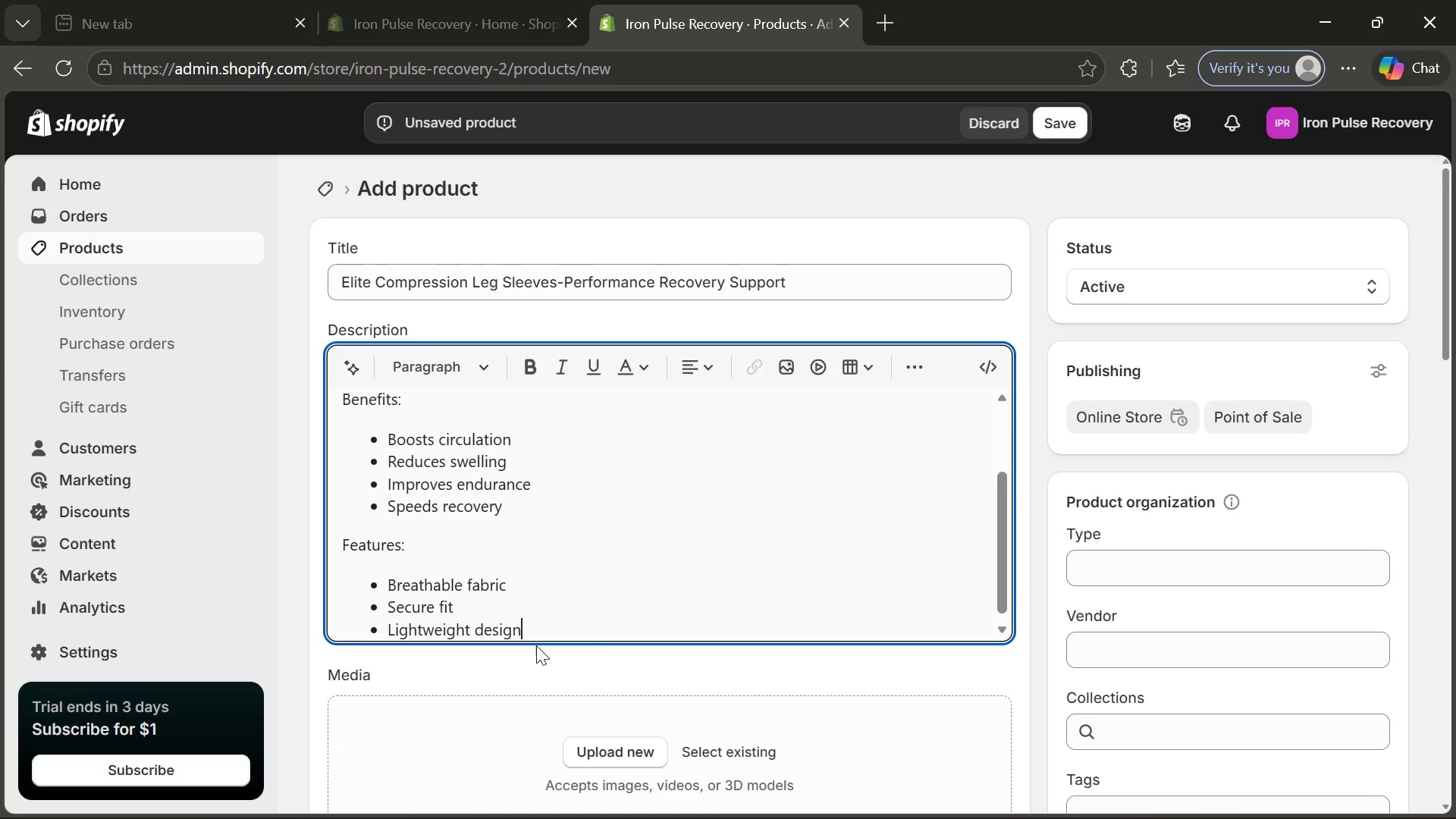 
left_click([632, 353])
 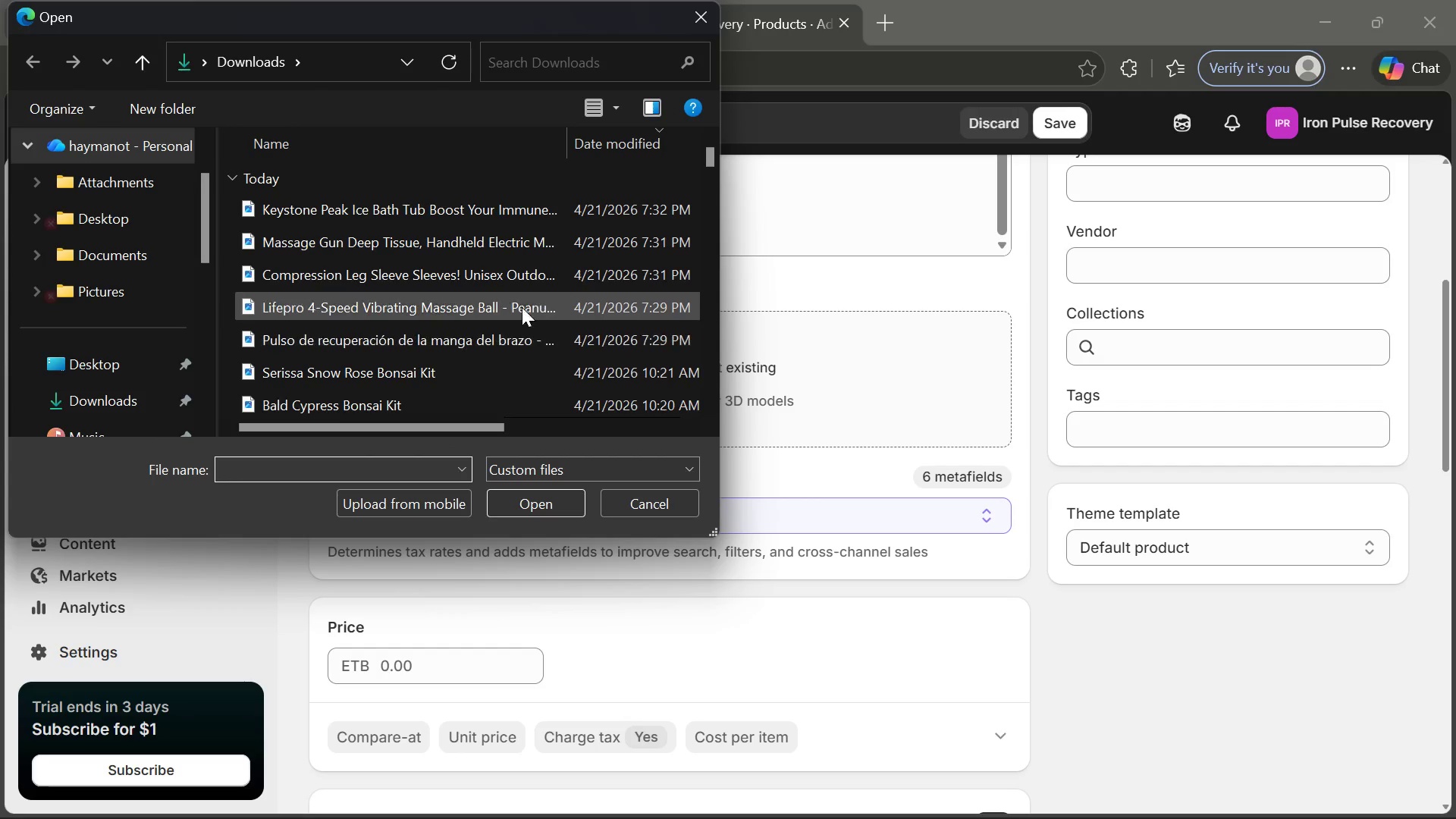 
mouse_move([464, 265])
 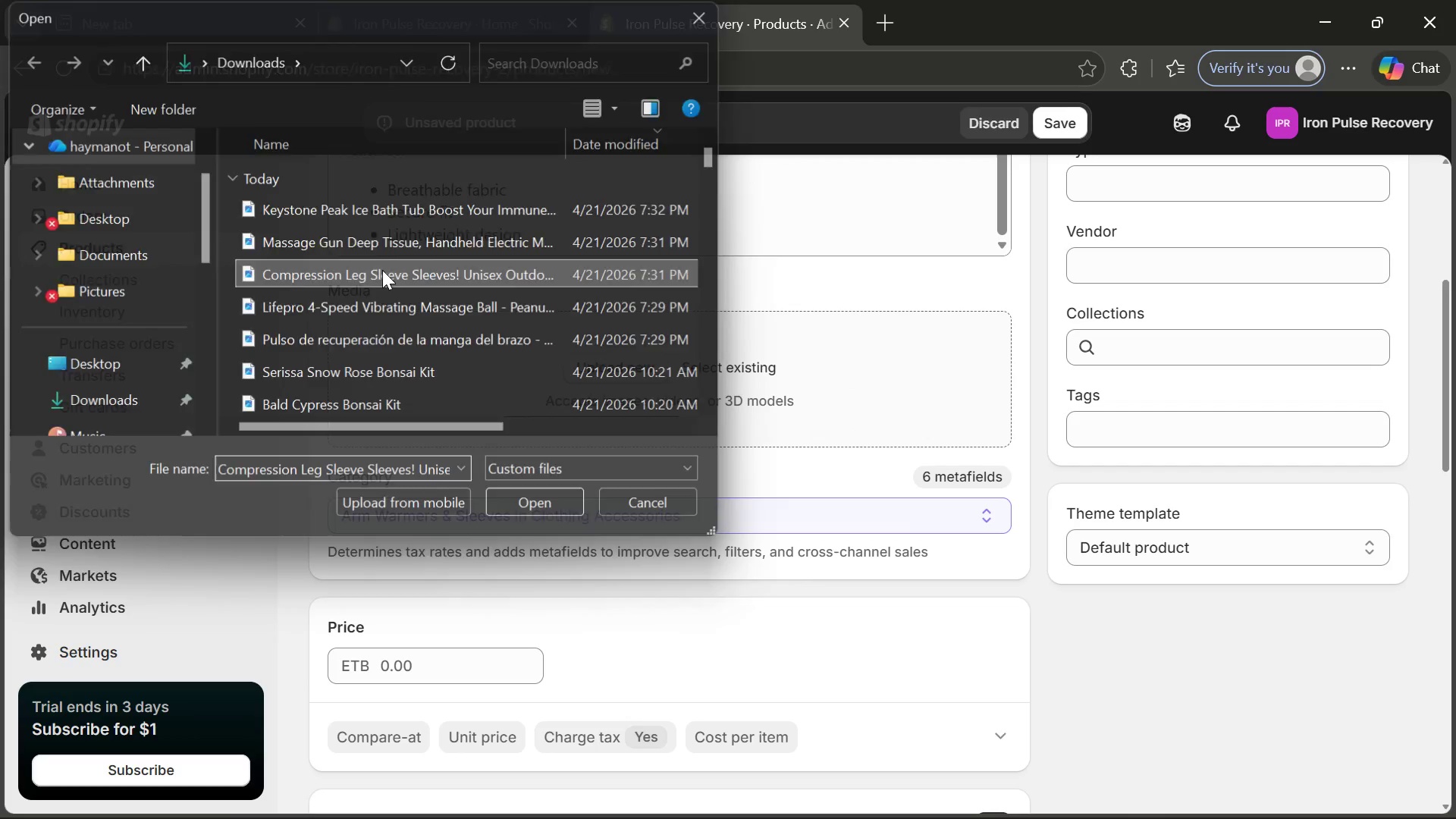 
double_click([382, 270])
 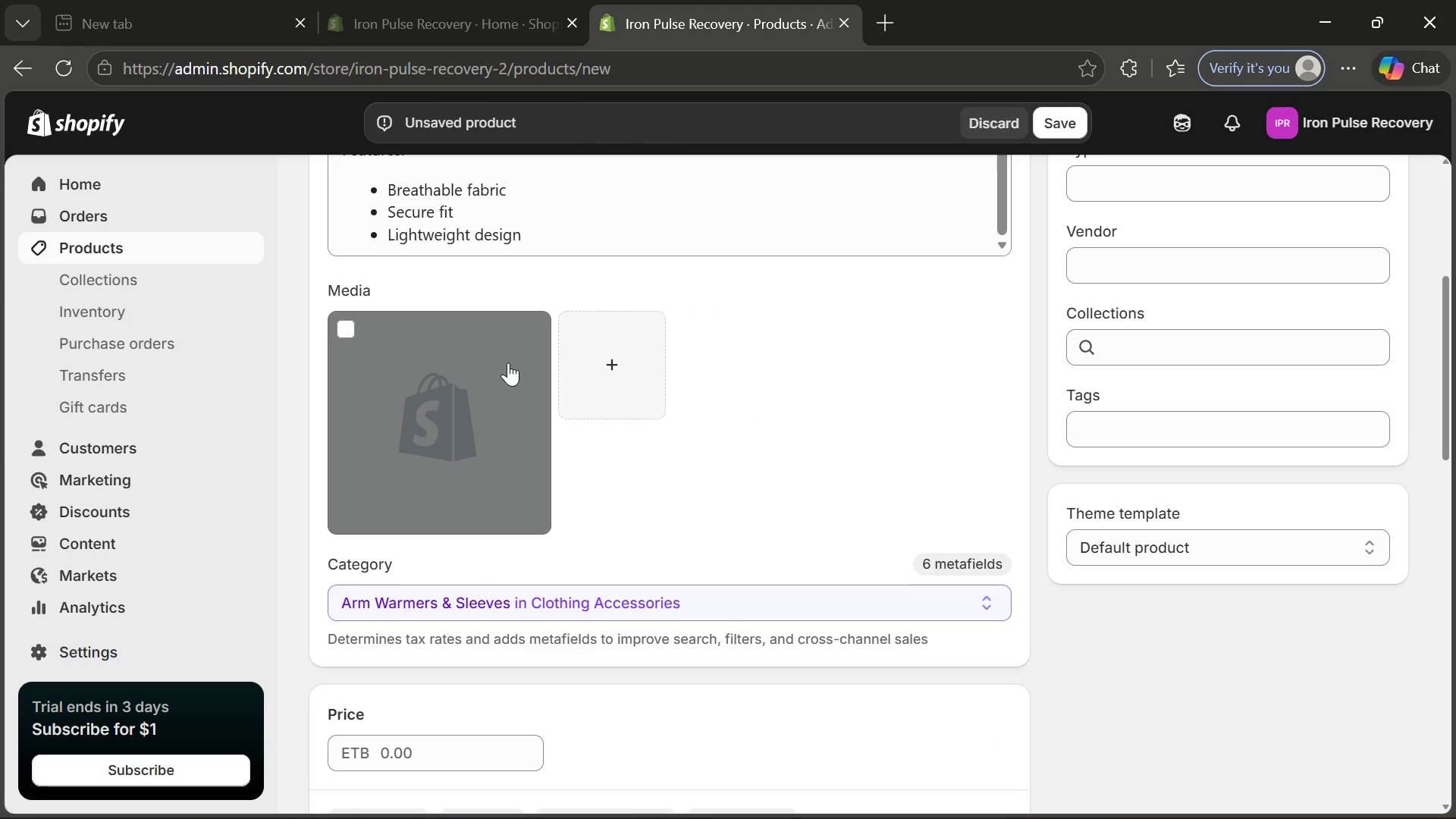 
wait(10.39)
 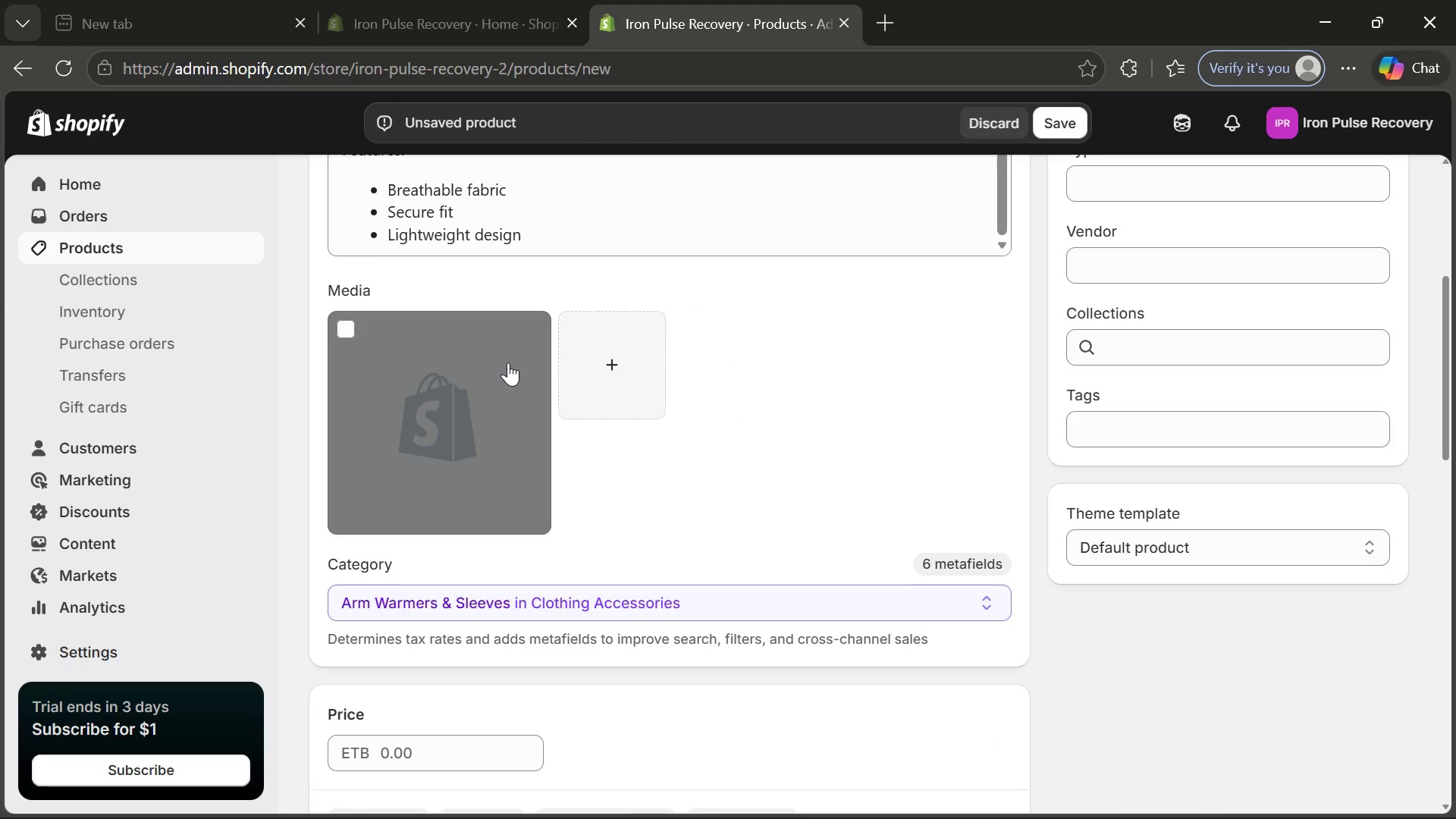 
left_click([485, 429])
 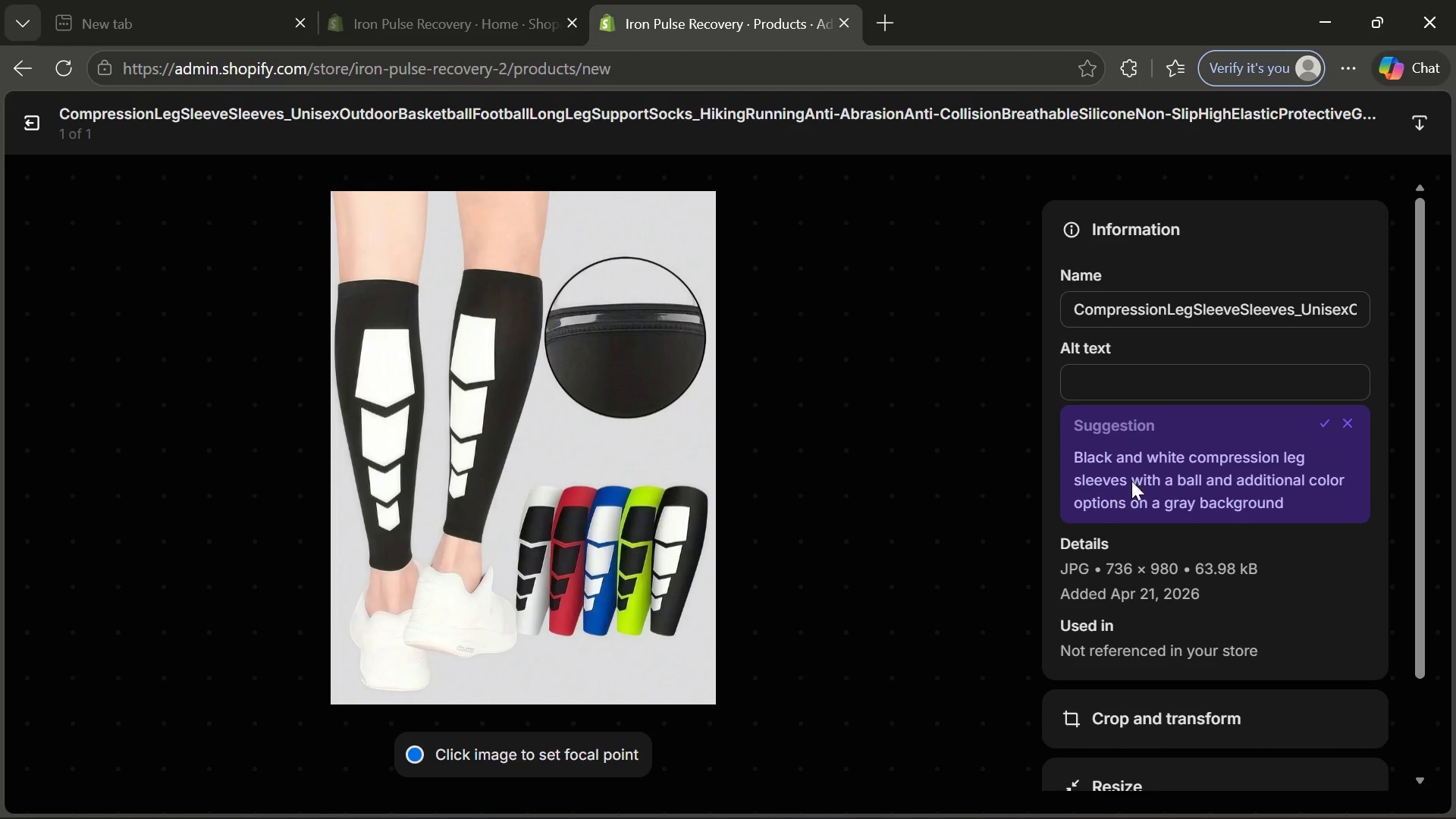 
left_click([1134, 383])
 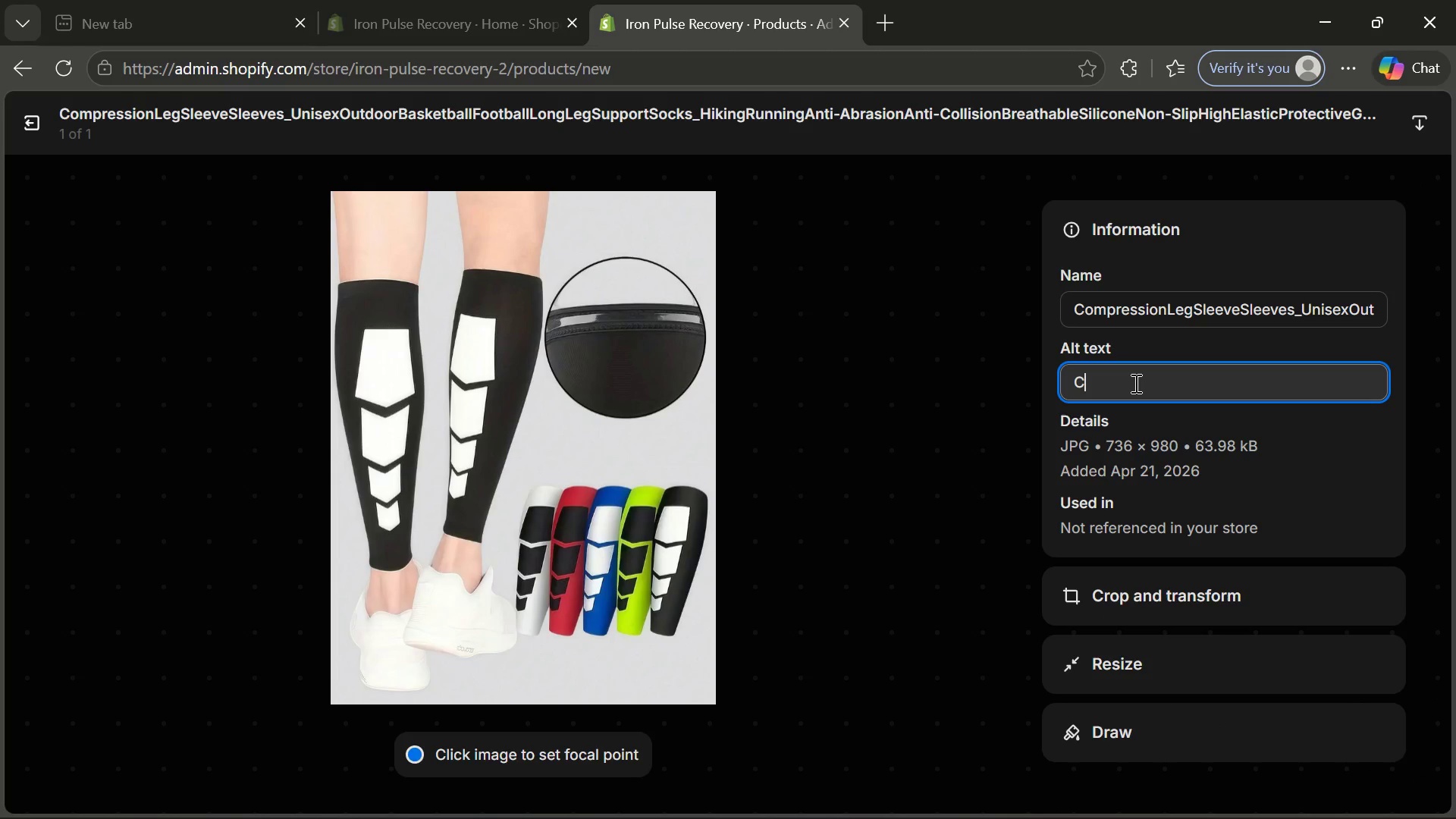 
type(Cop)
key(Backspace)
type(mpression )
 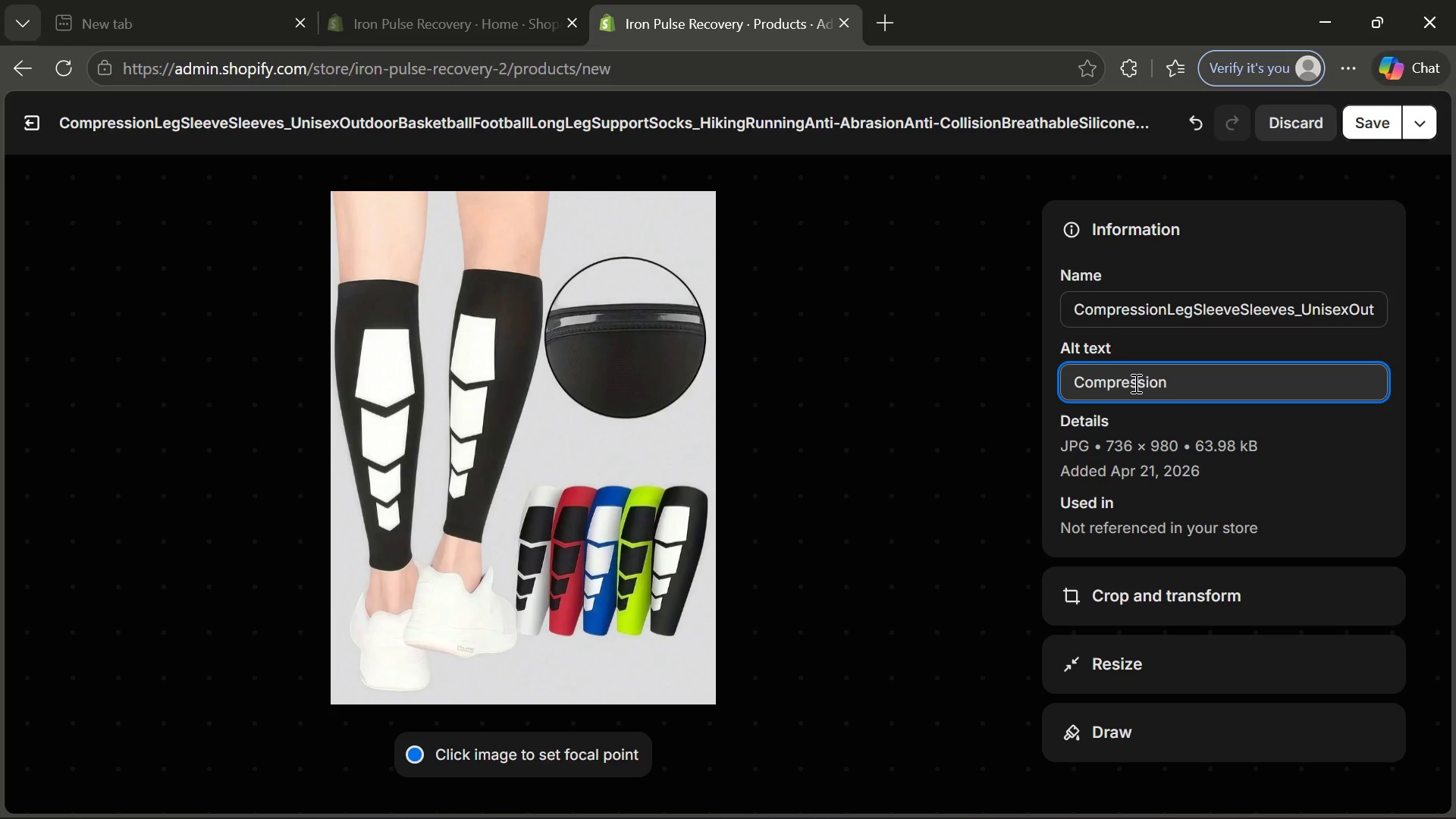 
wait(9.7)
 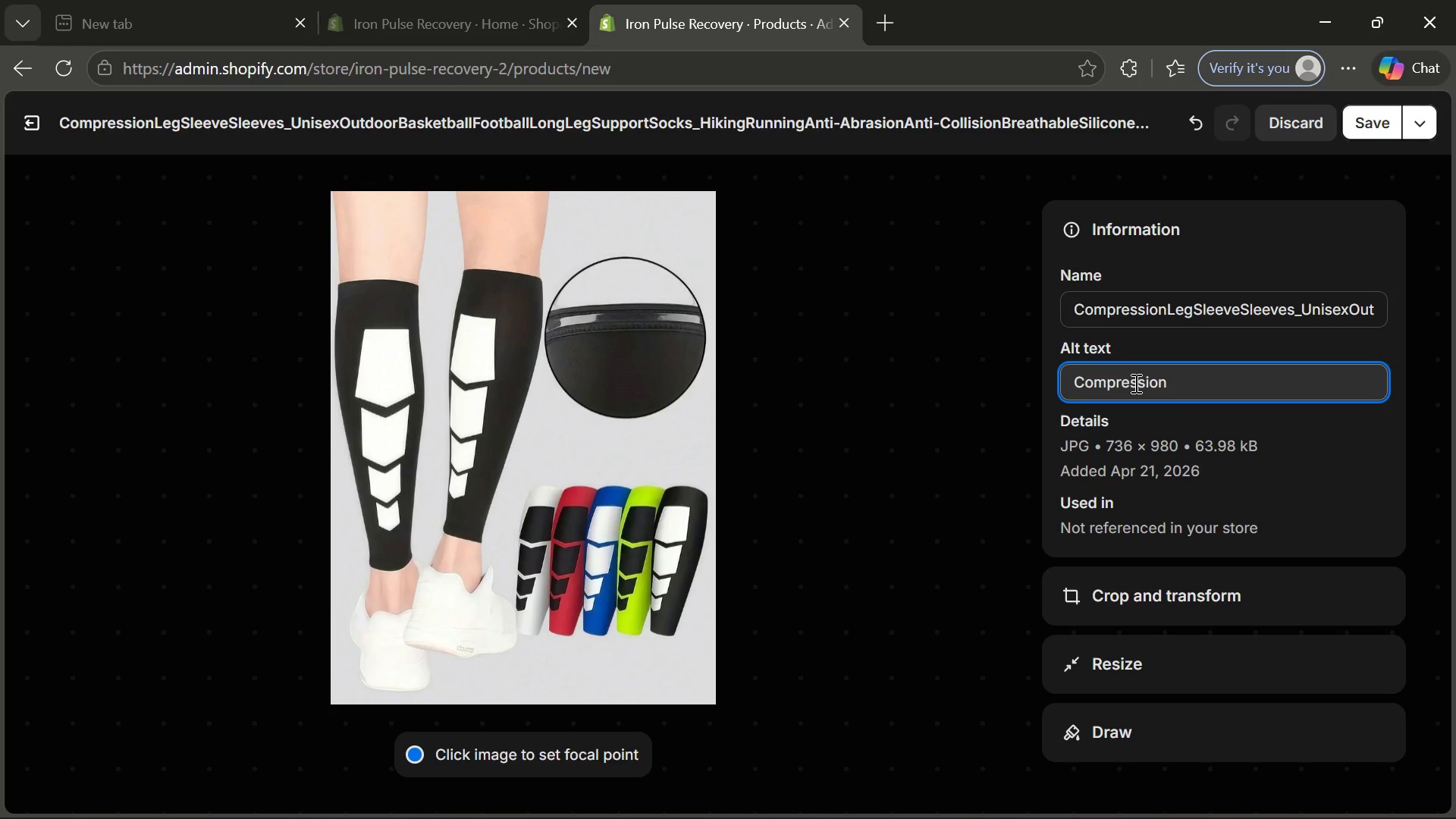 
type(gear d)
key(Backspace)
type(for )
 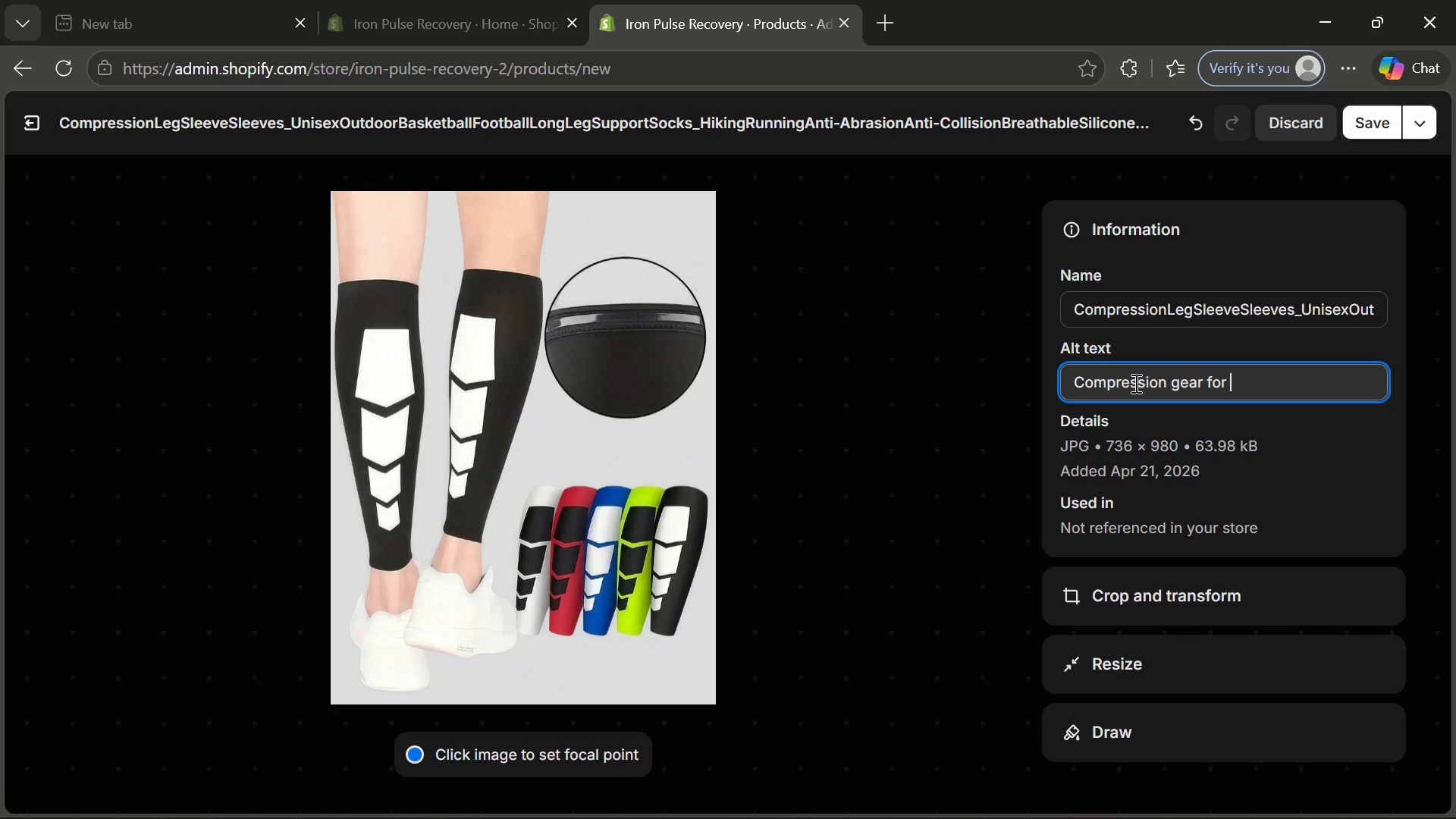 
wait(5.41)
 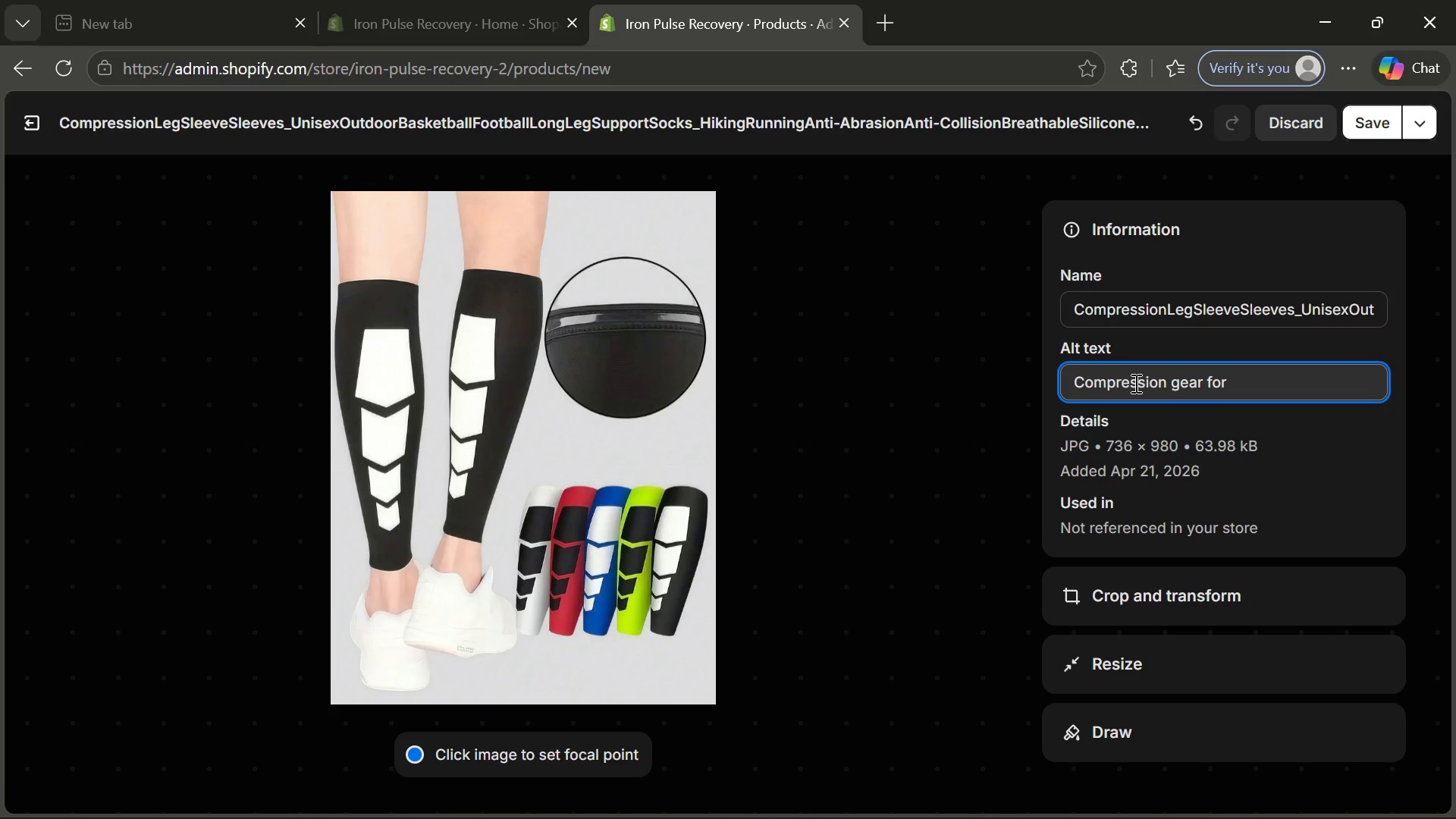 
hold_key(key=Backspace, duration=1.38)
 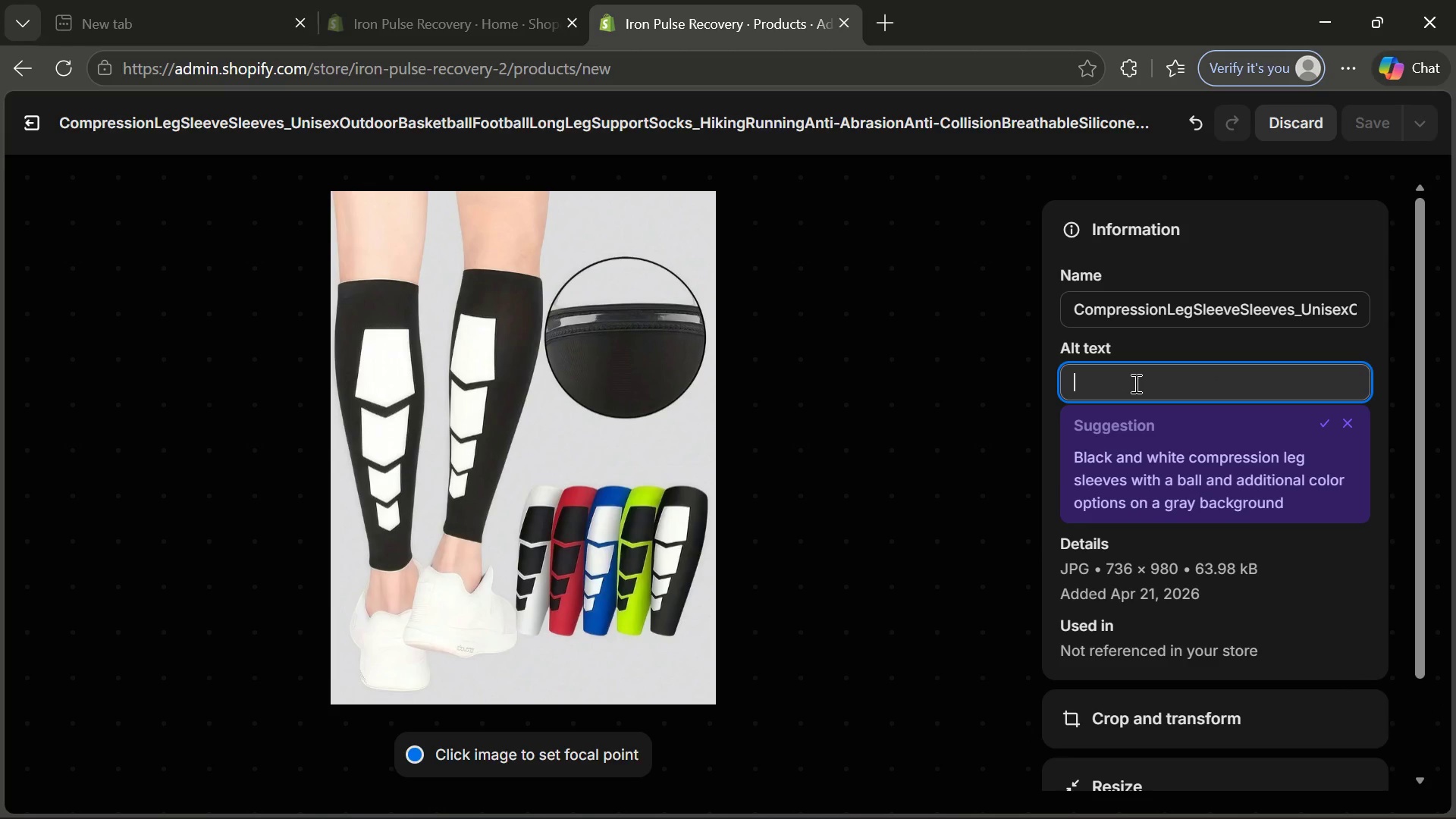 
type(Athlete weat)
key(Backspace)
type(ring complression leg sleeves)
 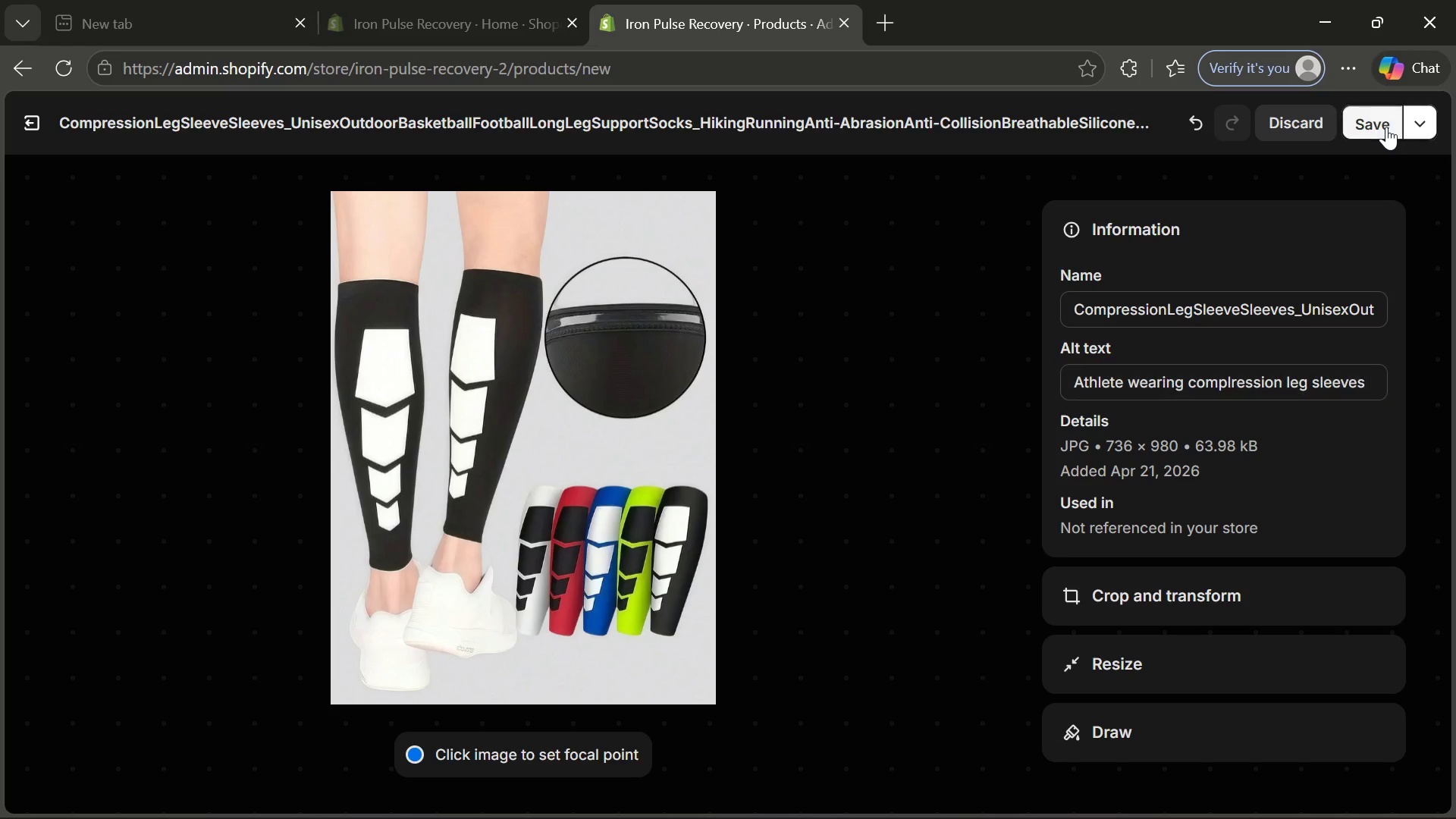 
left_click([1386, 127])
 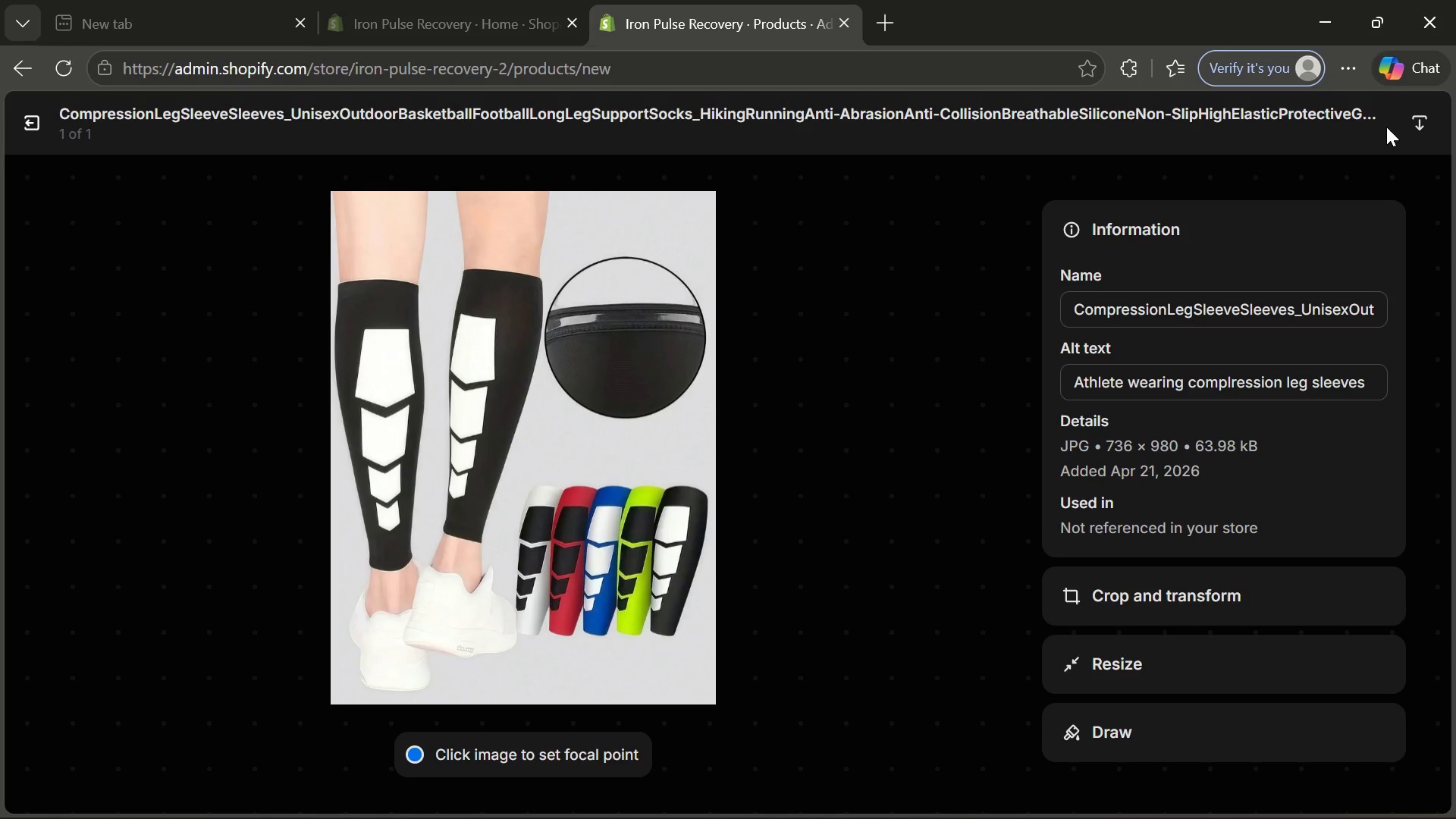 
wait(7.86)
 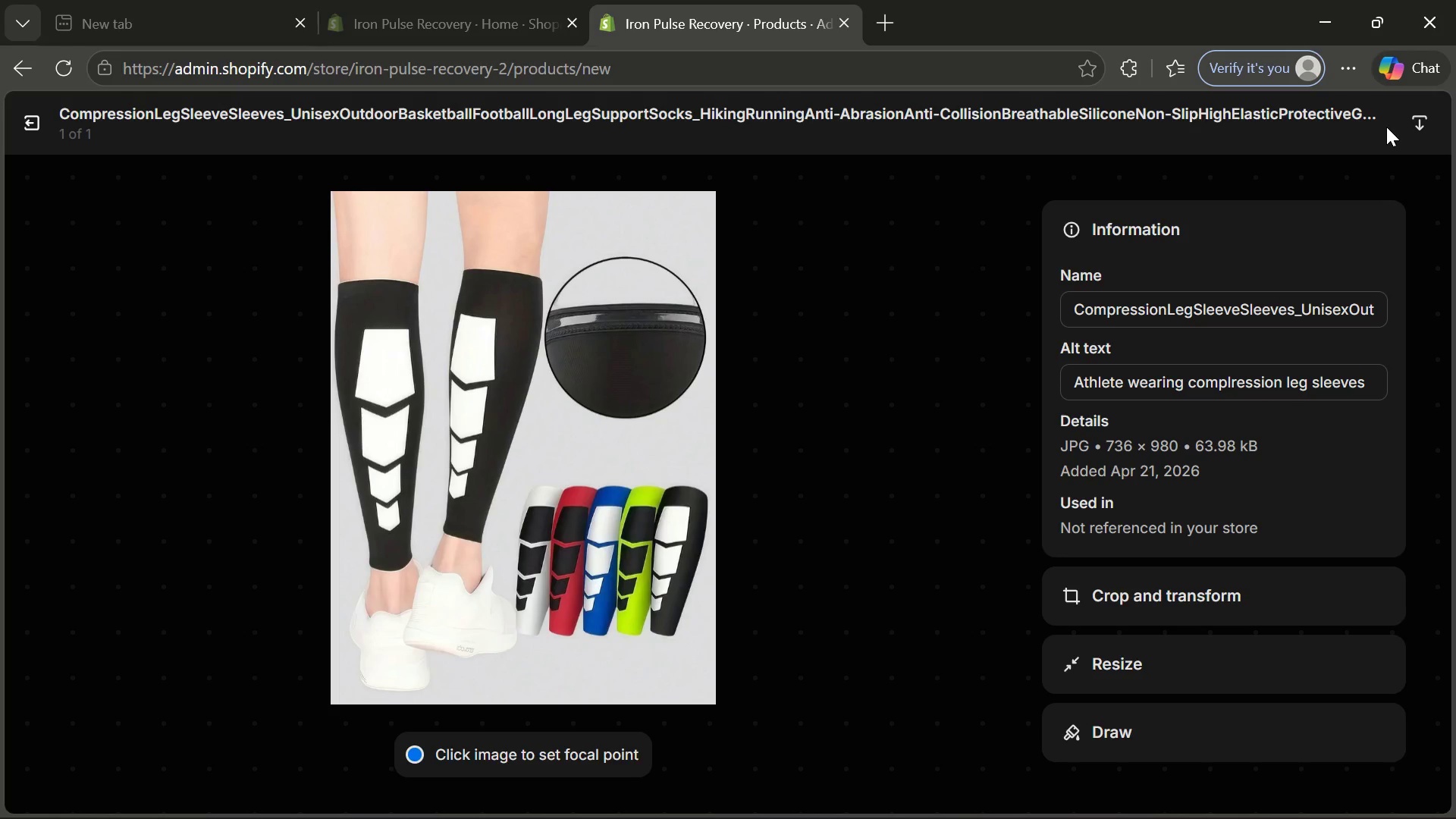 
left_click([15, 115])
 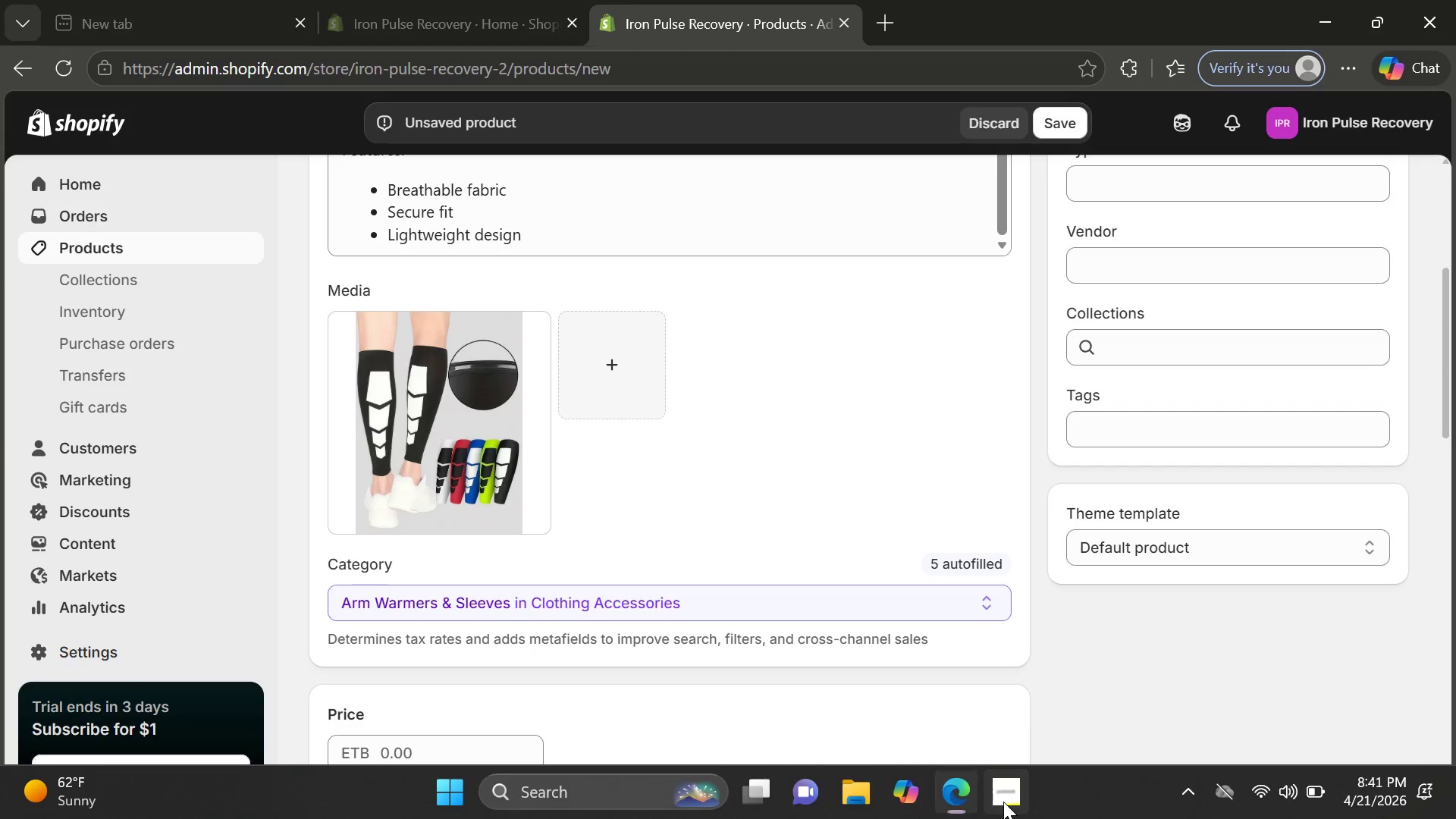 
left_click([1003, 802])